 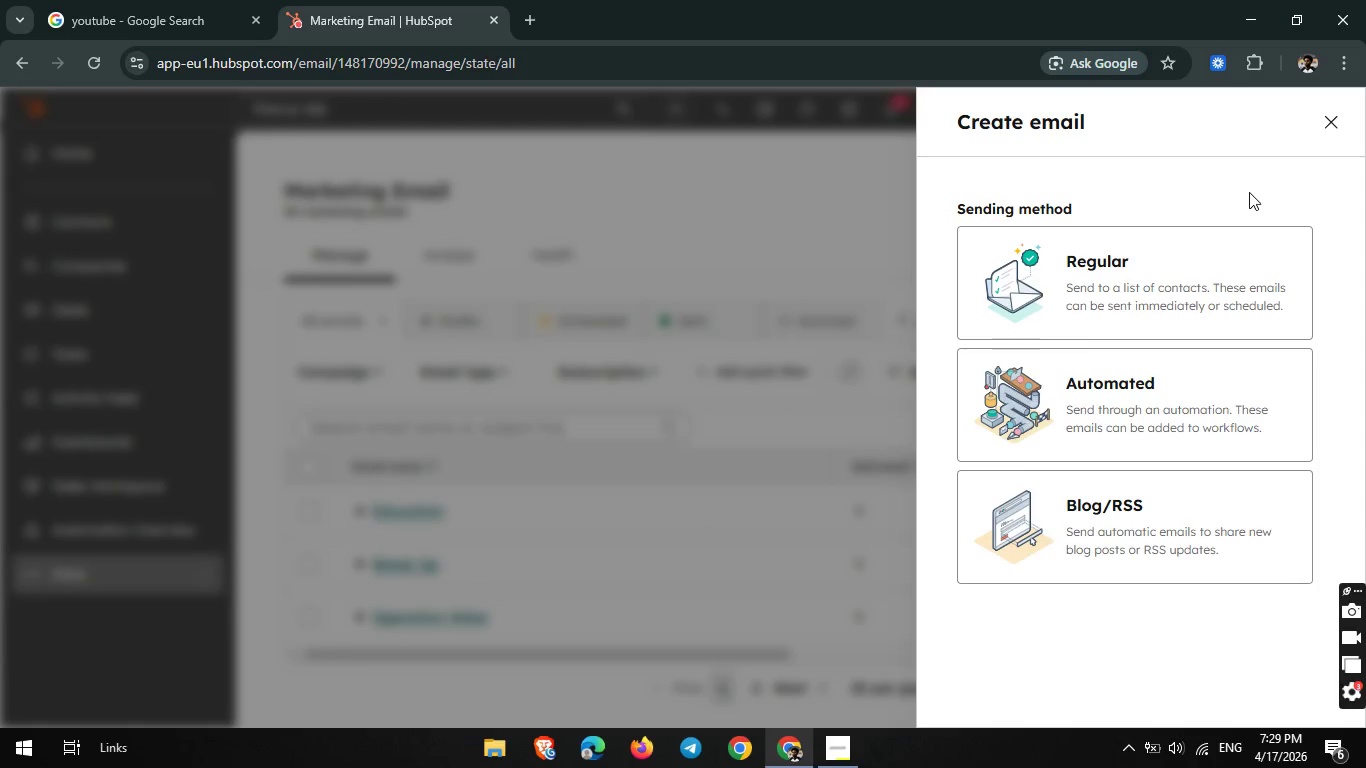 
left_click([1134, 397])
 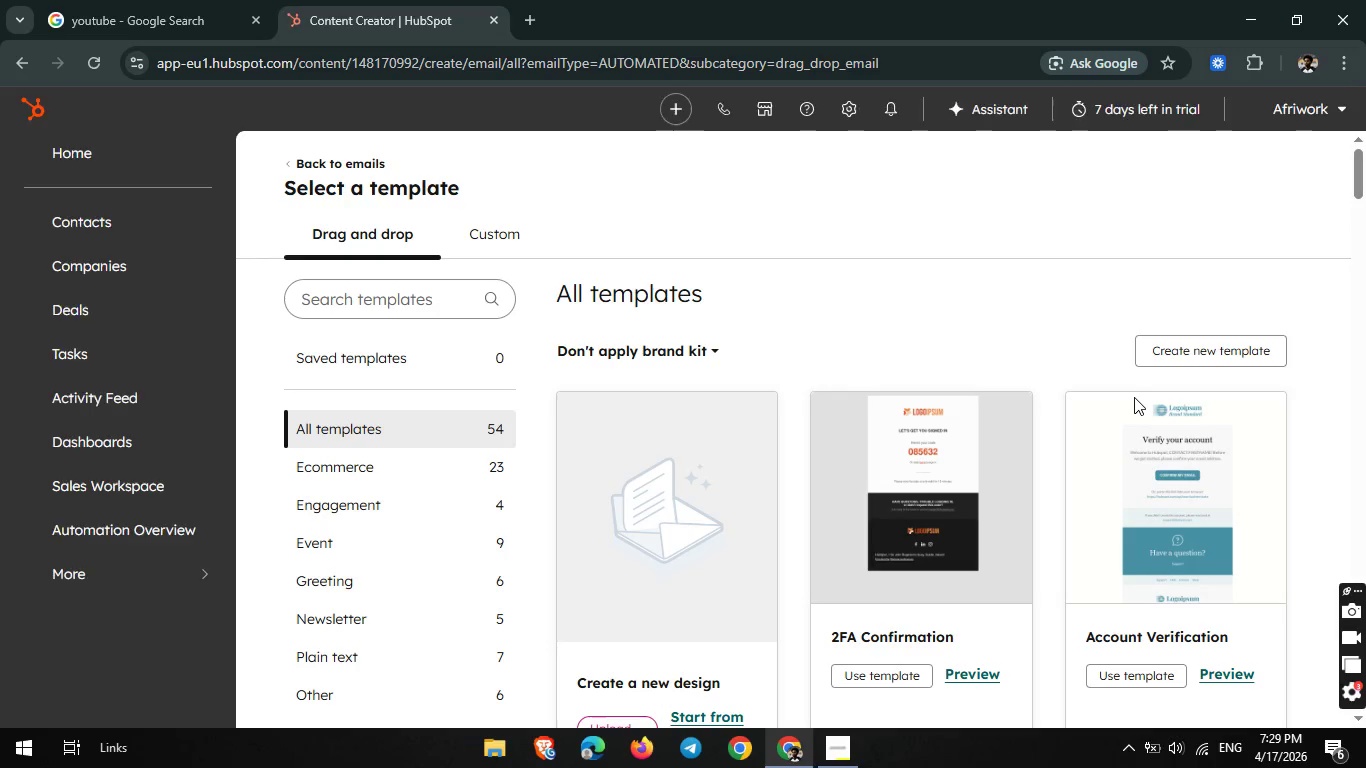 
wait(10.47)
 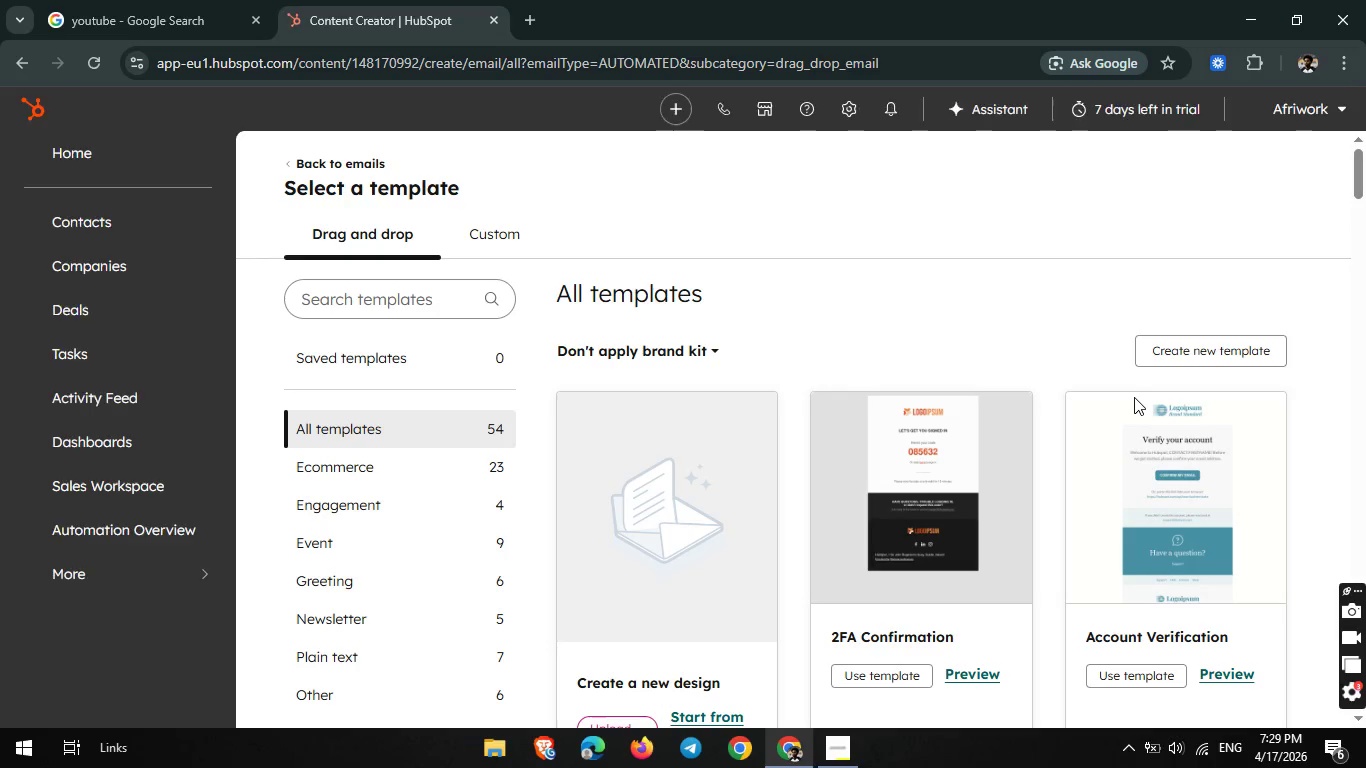 
scroll: coordinate [863, 367], scroll_direction: down, amount: 1.0
 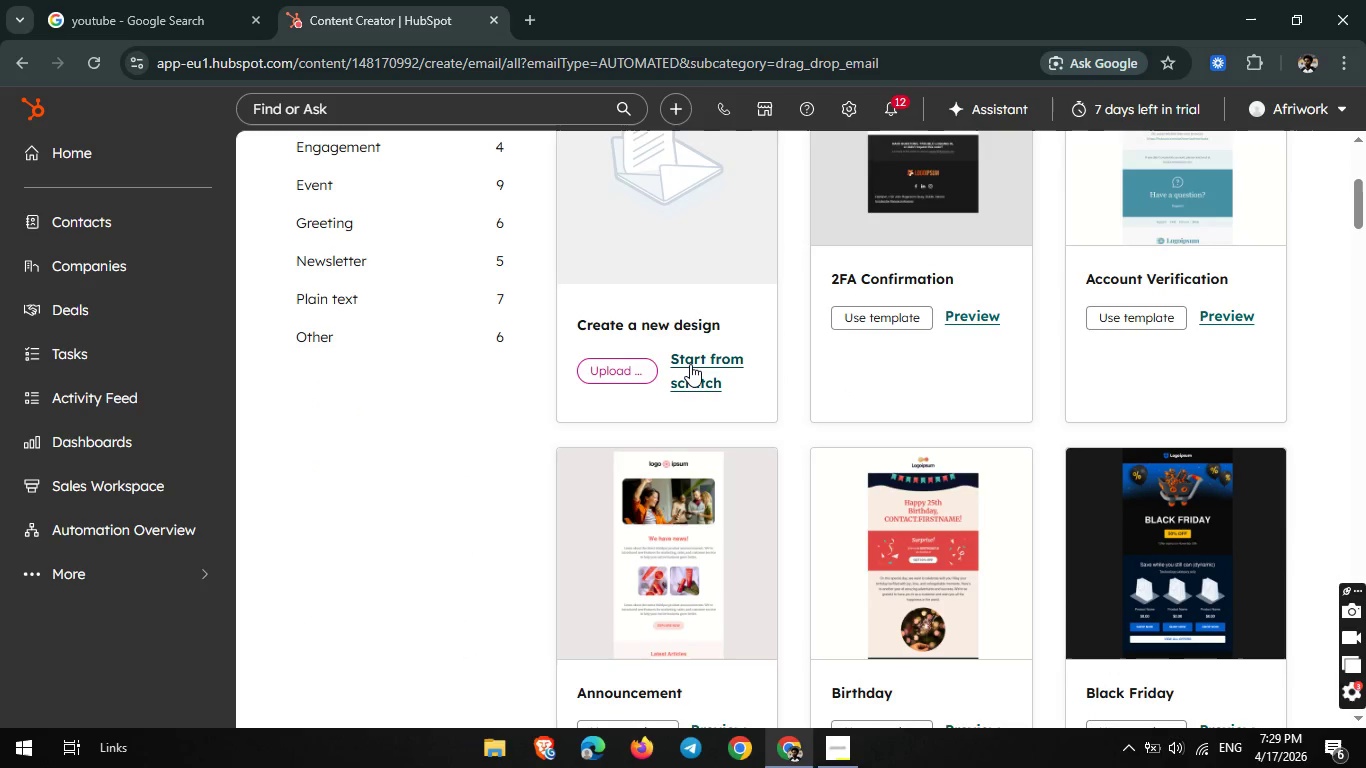 
left_click([690, 364])
 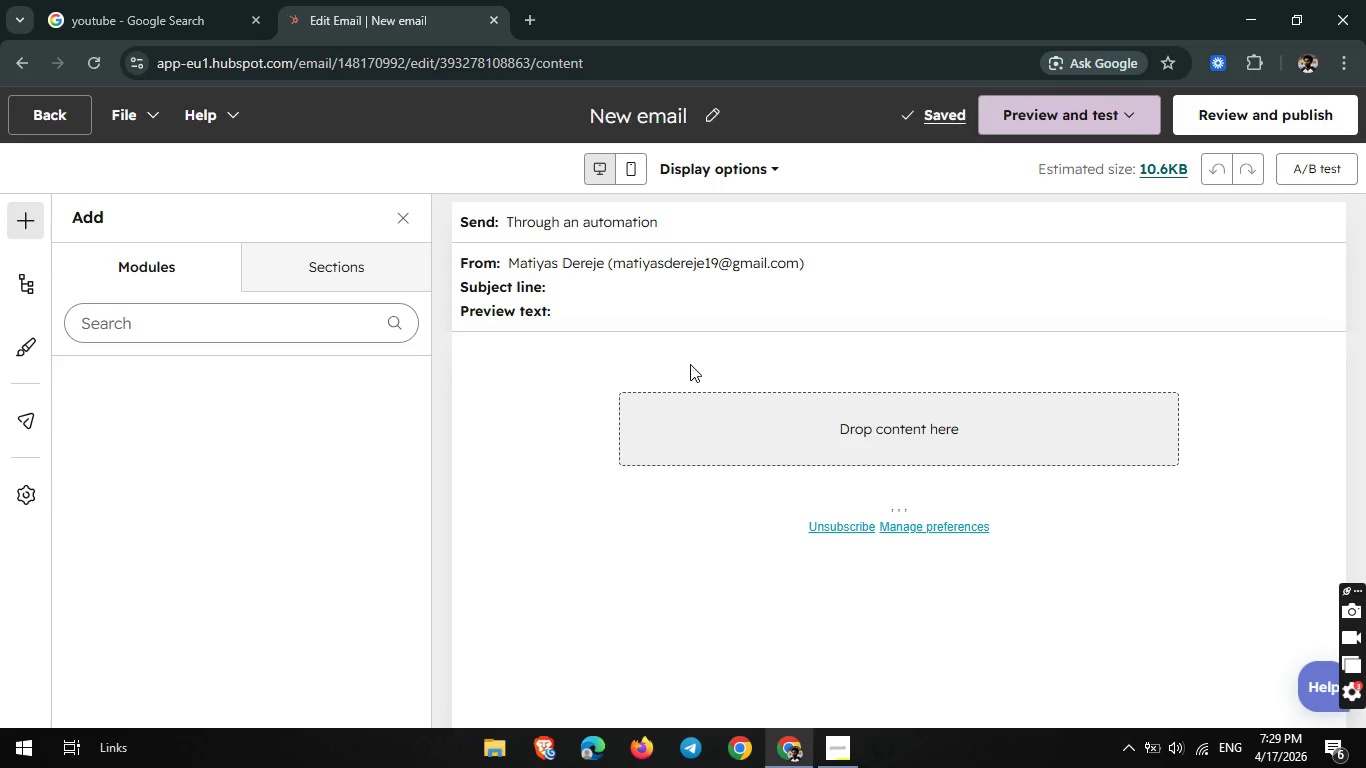 
wait(12.91)
 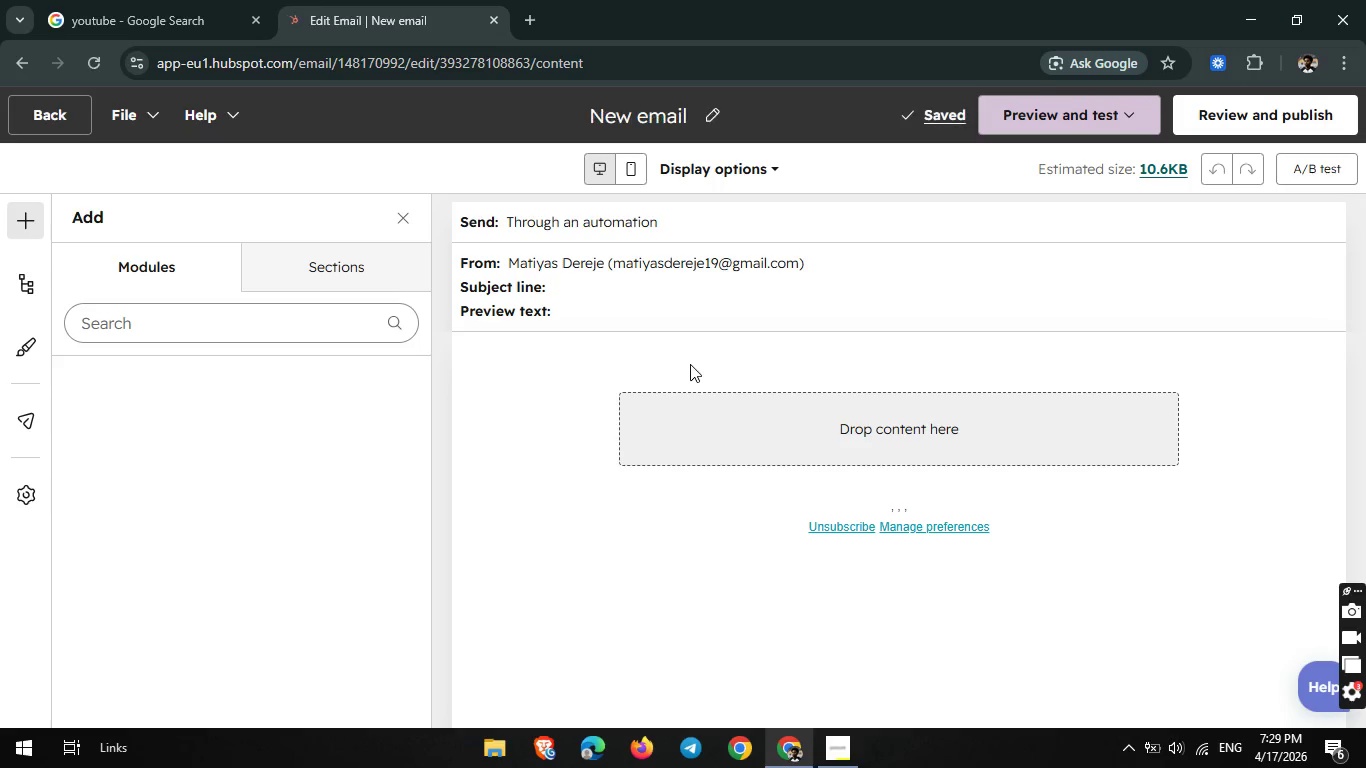 
left_click([647, 325])
 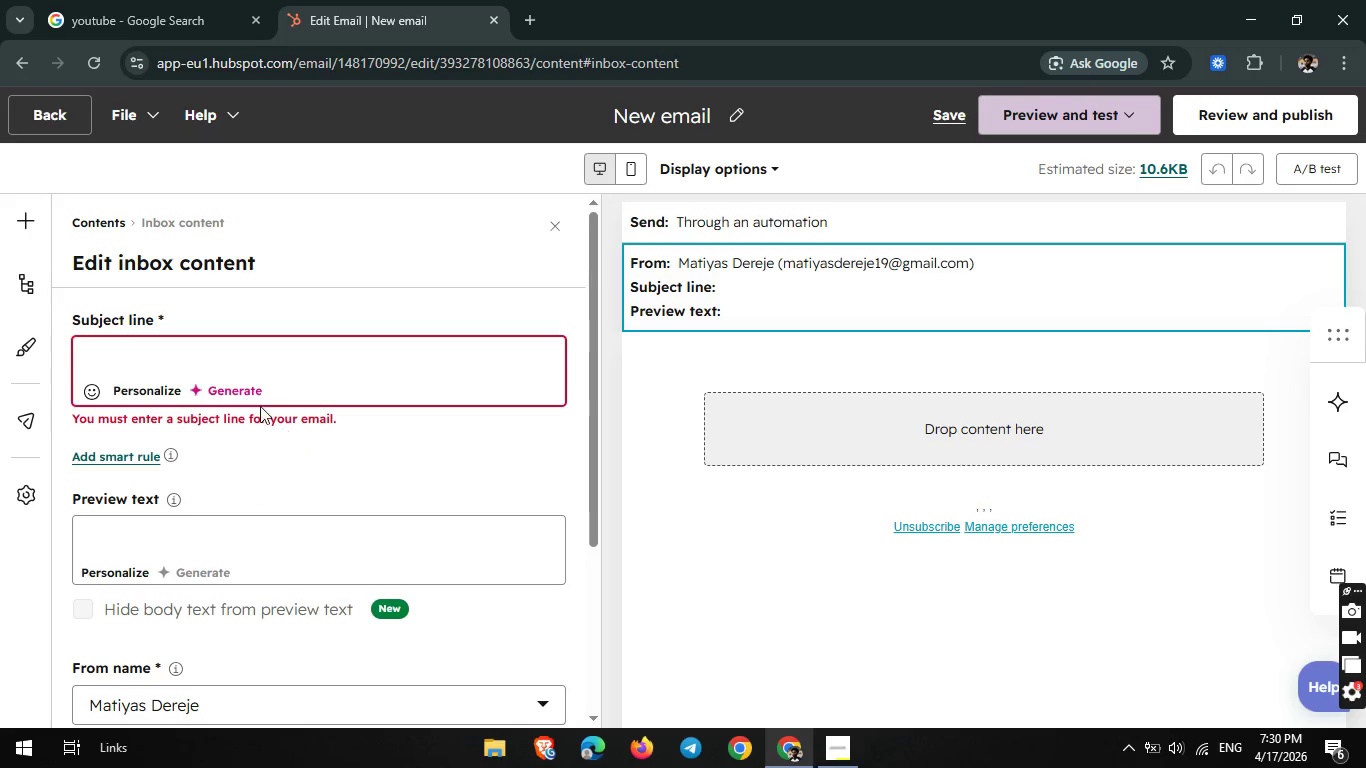 
left_click([259, 383])
 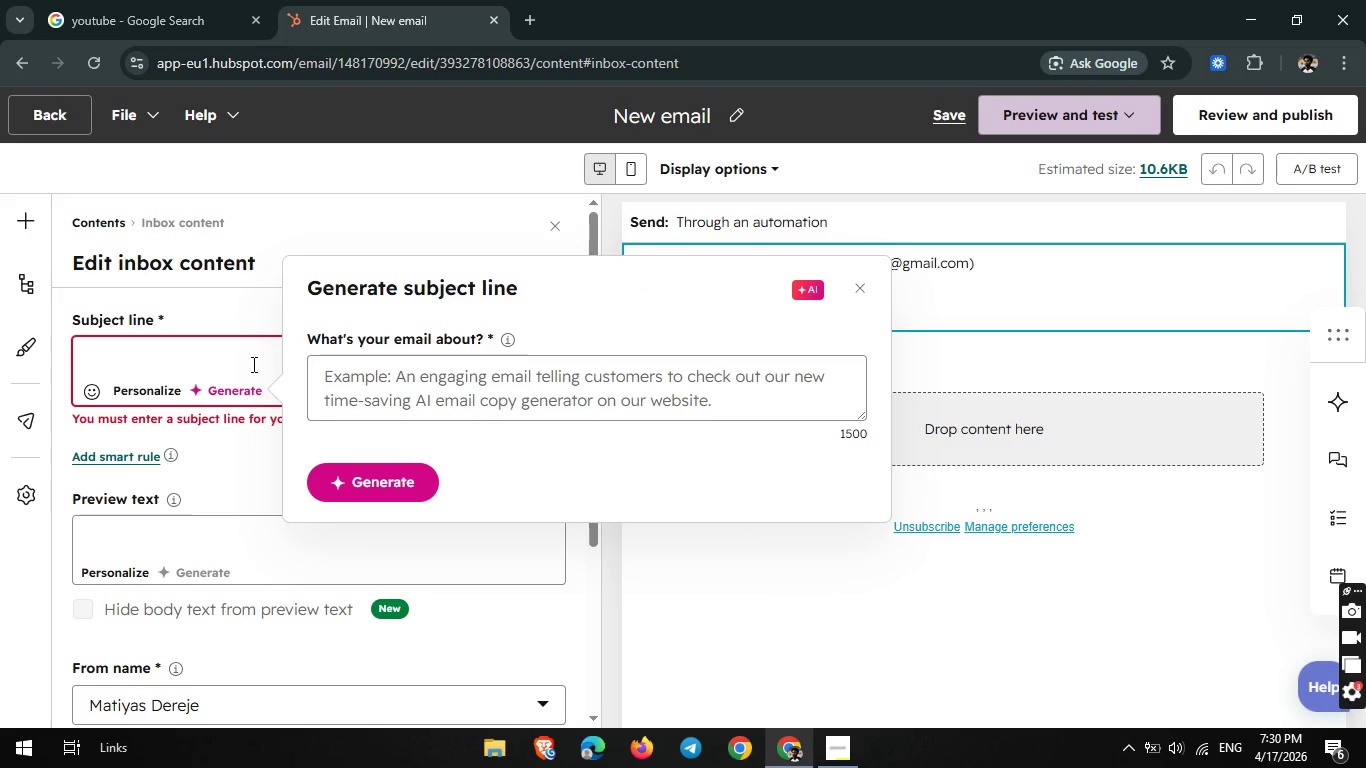 
left_click([240, 363])
 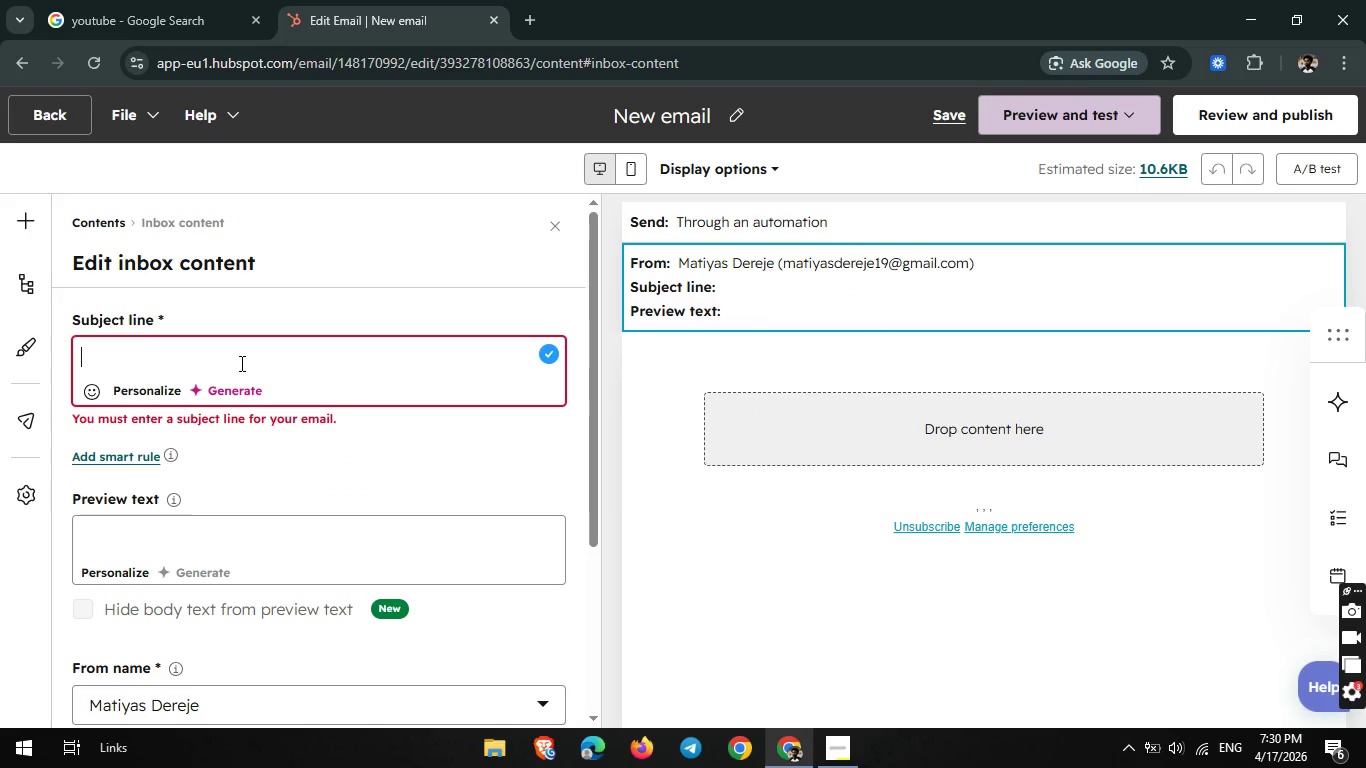 
type(A small break made a big difference for this family)
 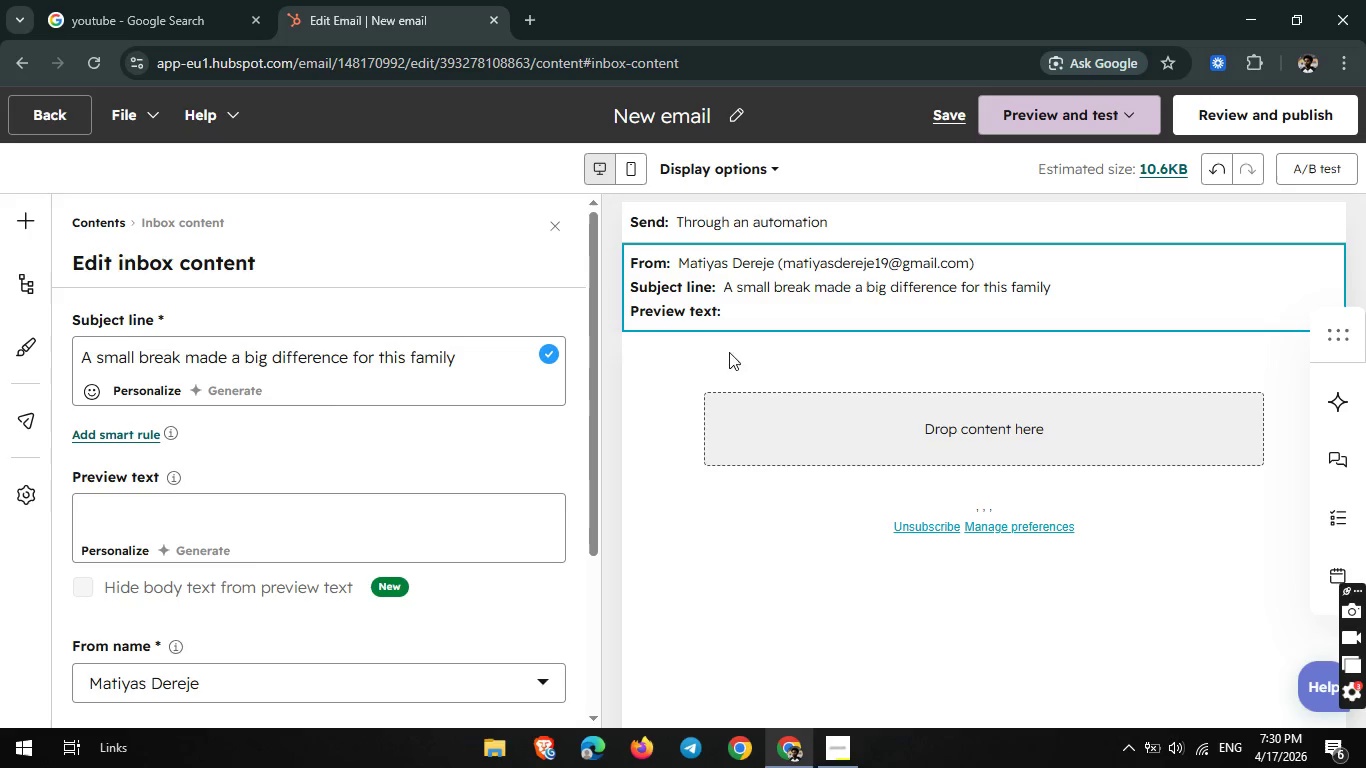 
left_click([767, 404])
 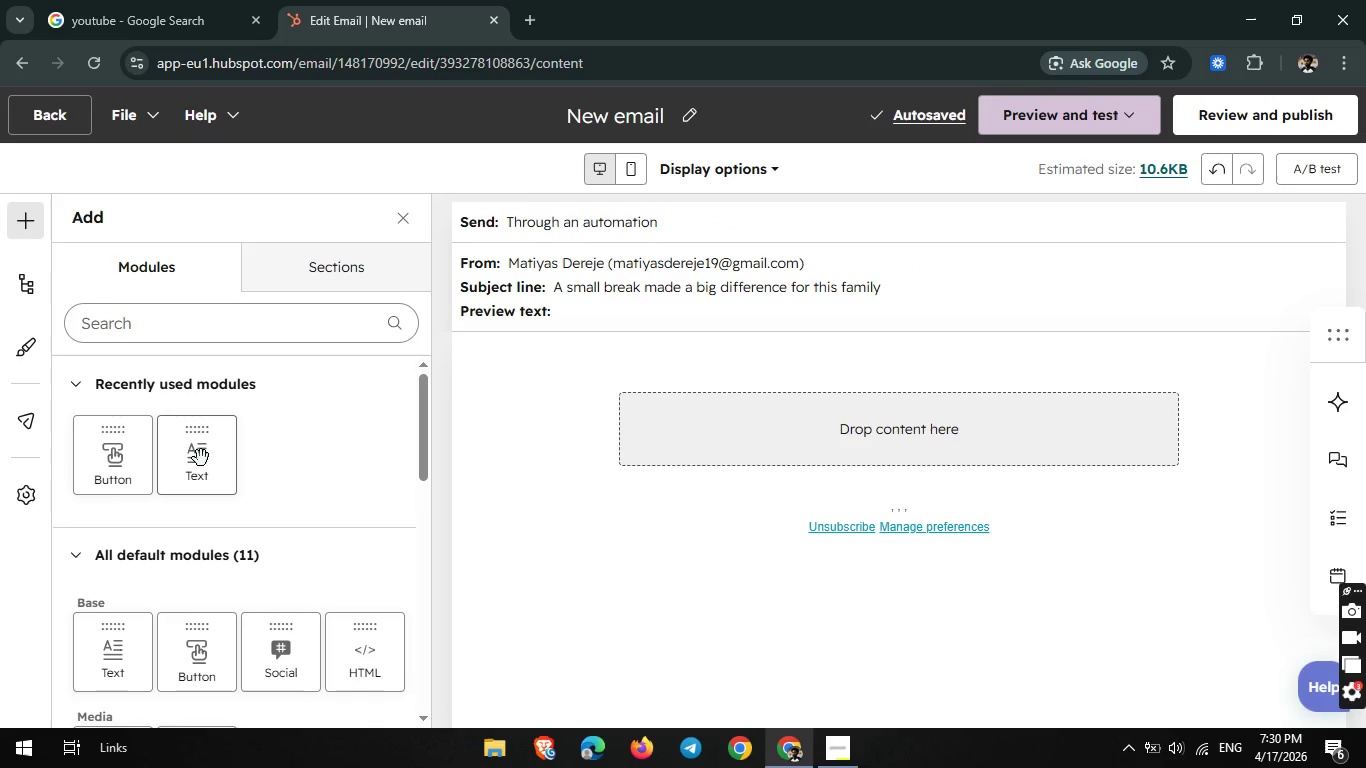 
left_click_drag(start_coordinate=[213, 458], to_coordinate=[871, 421])
 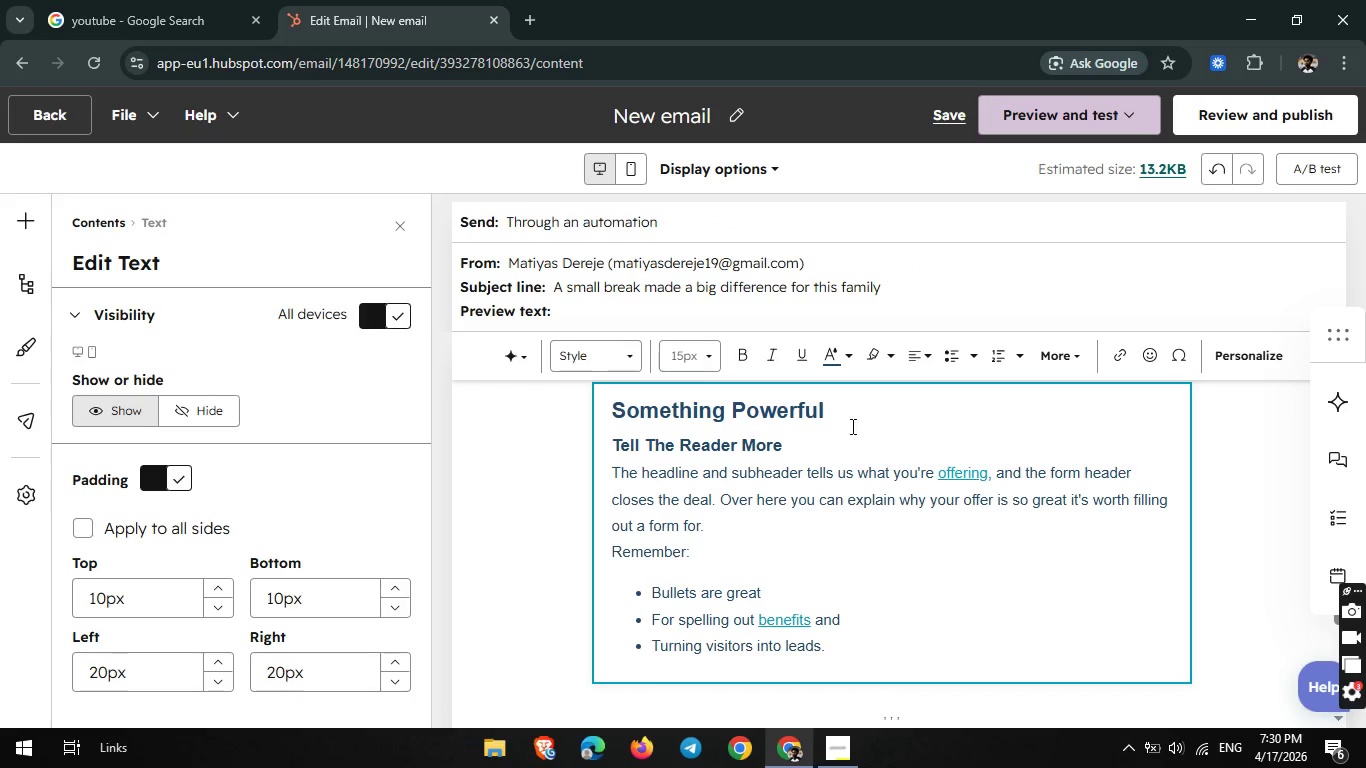 
left_click([754, 449])
 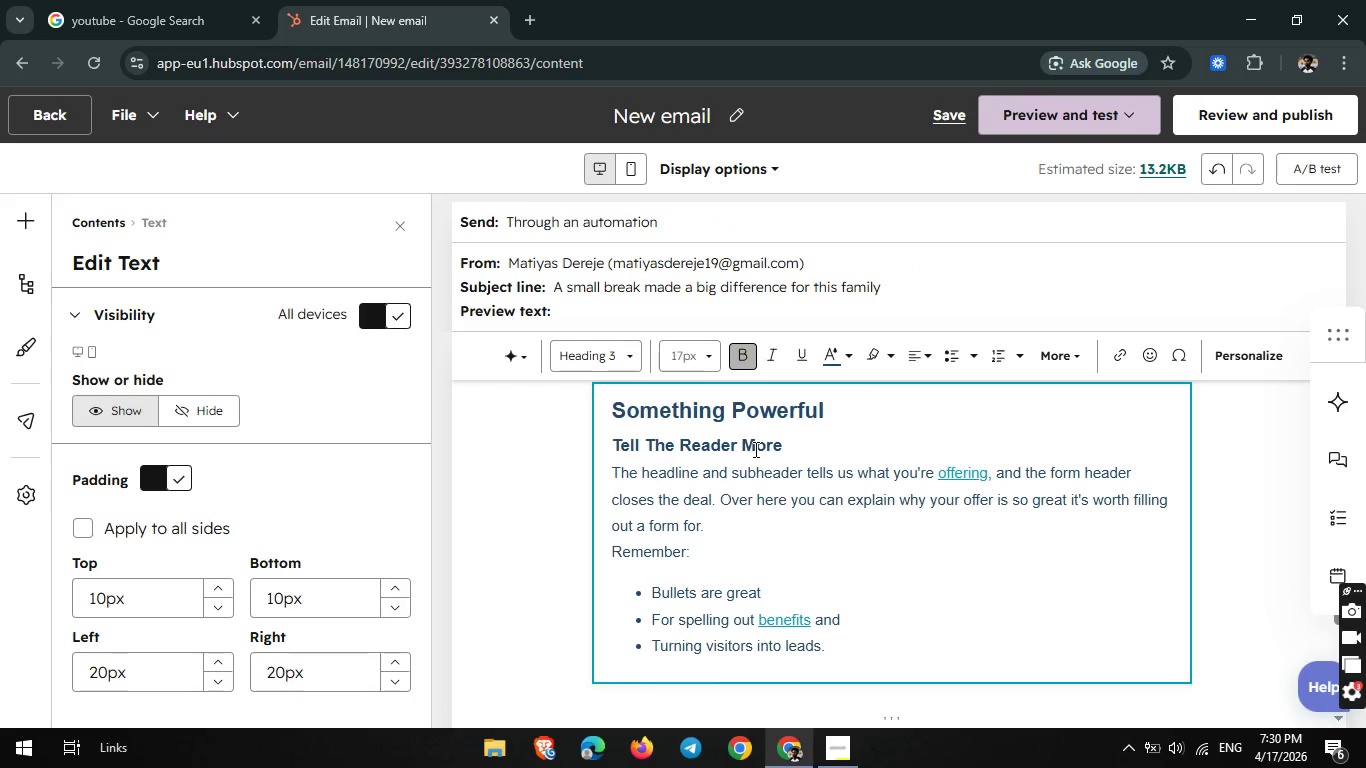 
key(Control+A)
 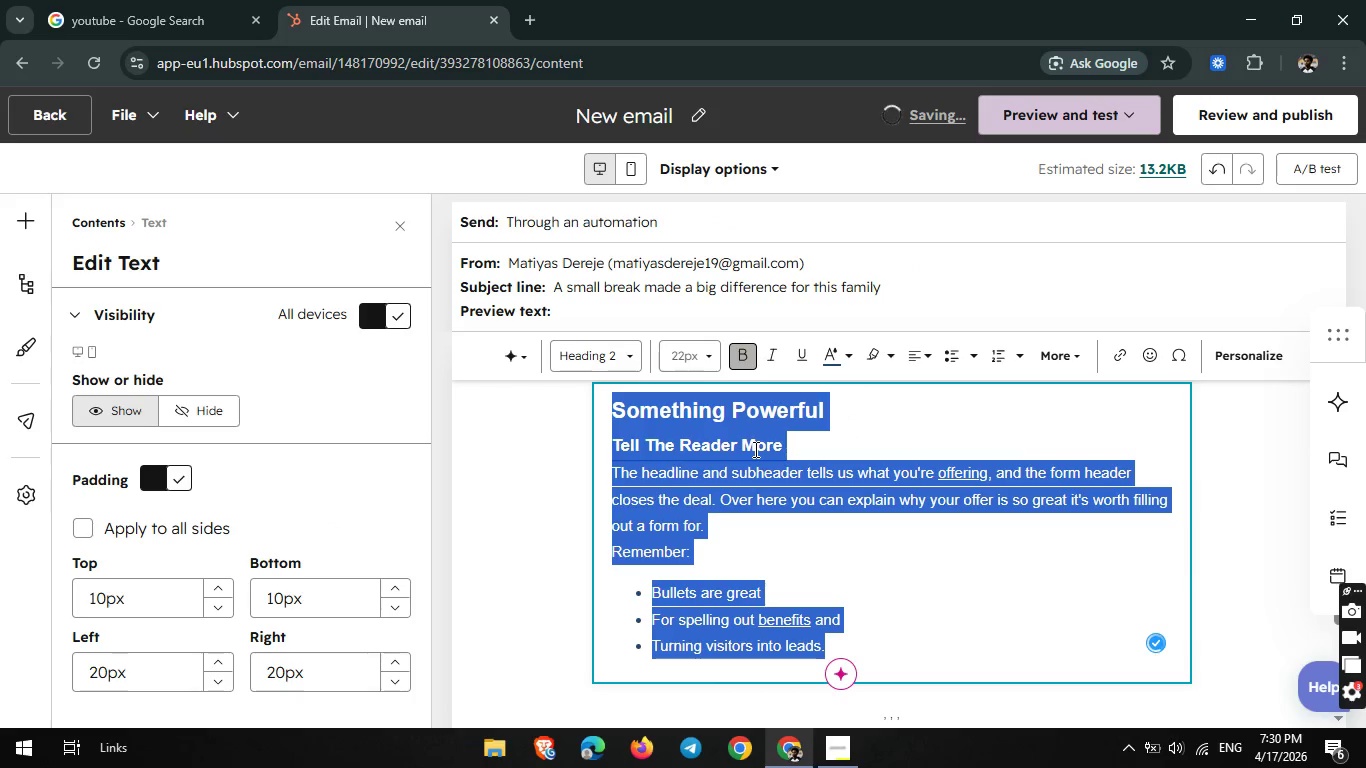 
key(Backspace)
 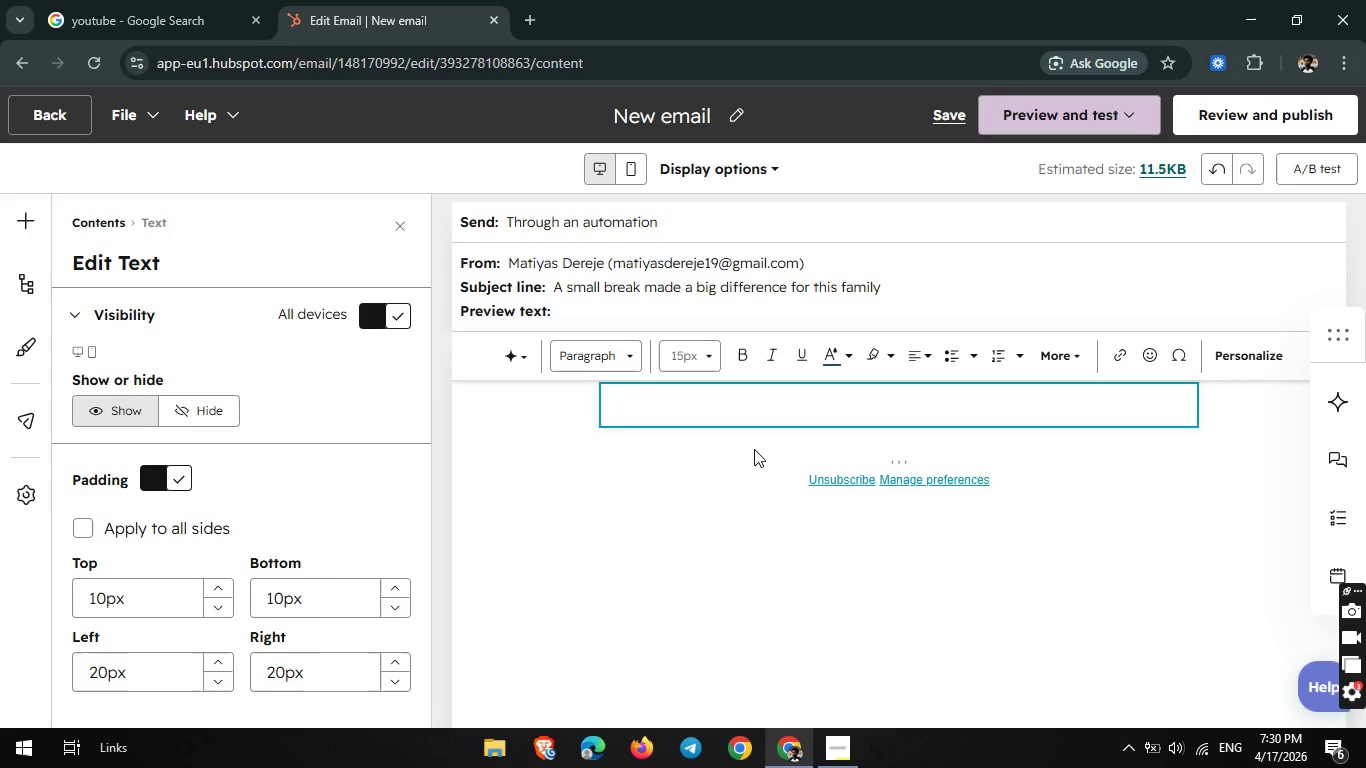 
type(Hi )
 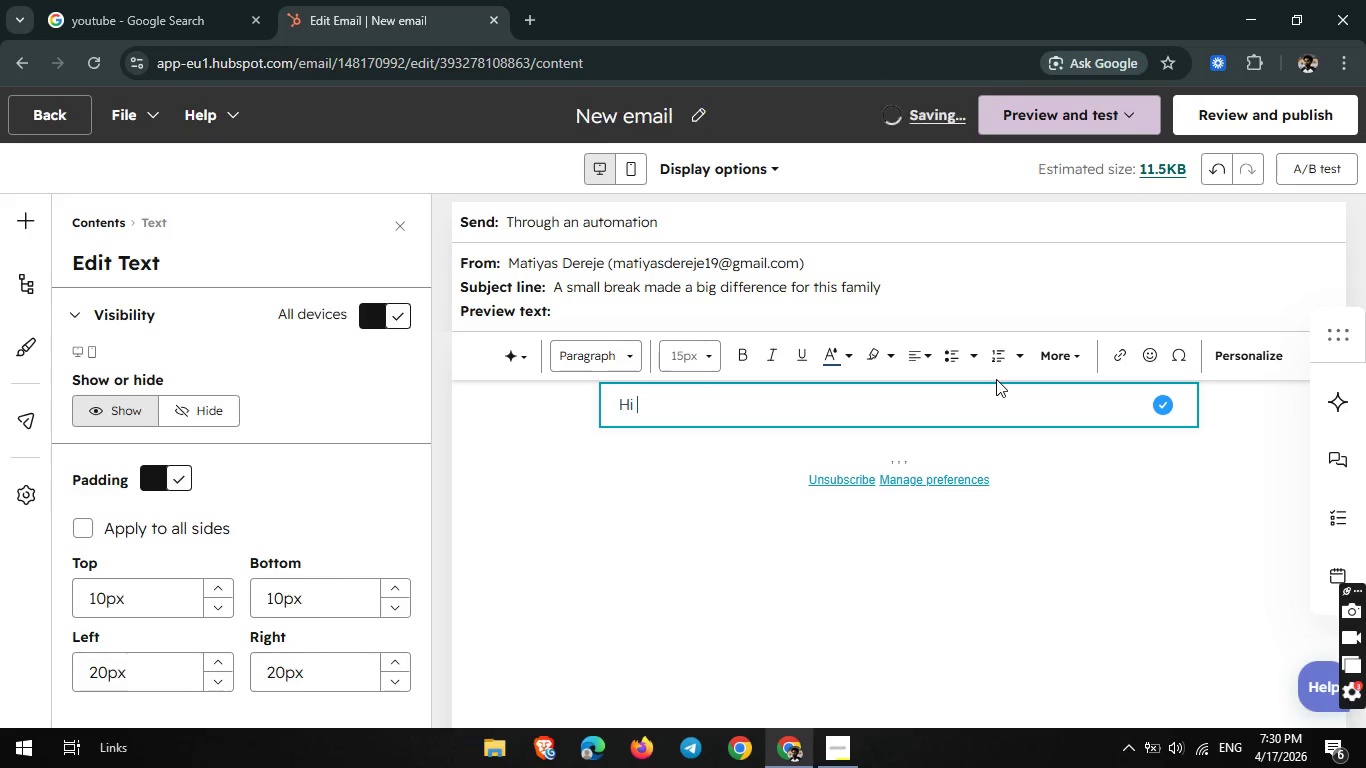 
left_click([1252, 363])
 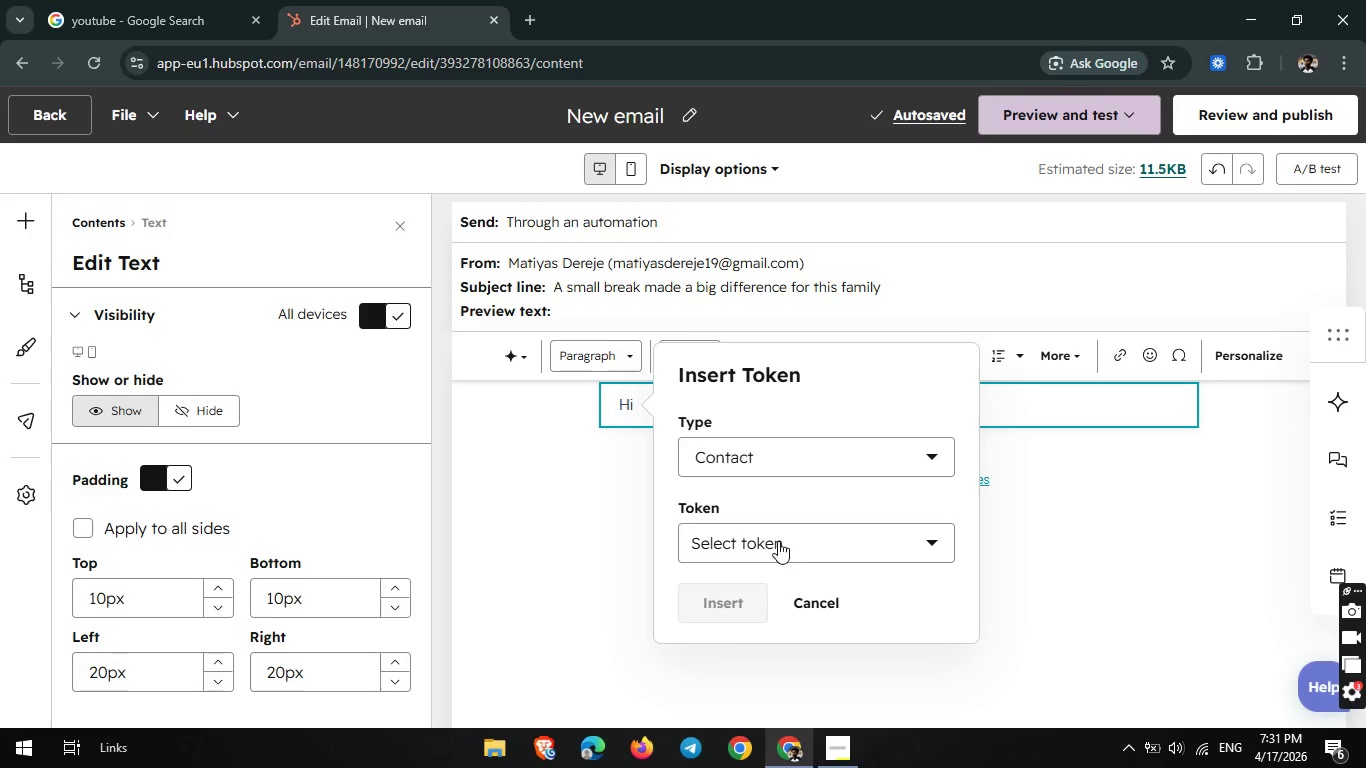 
left_click([778, 539])
 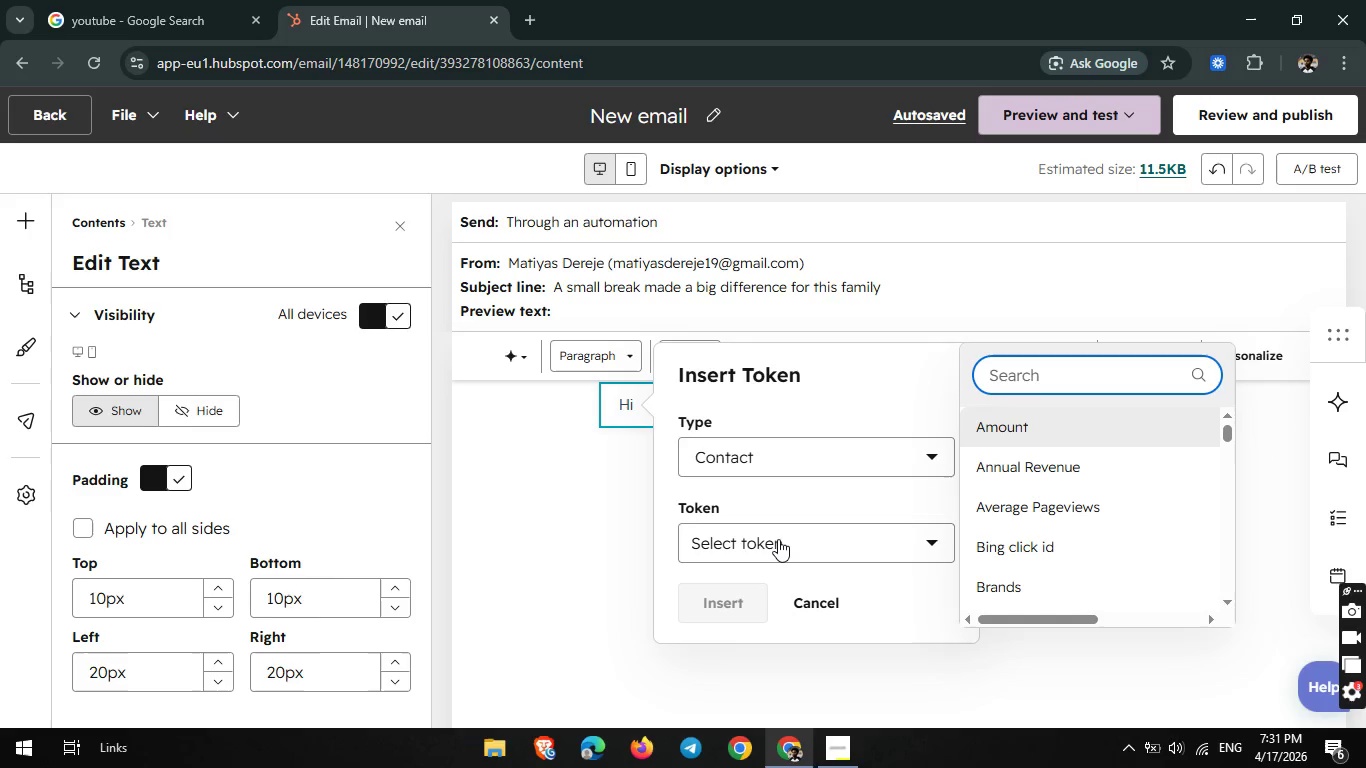 
wait(7.8)
 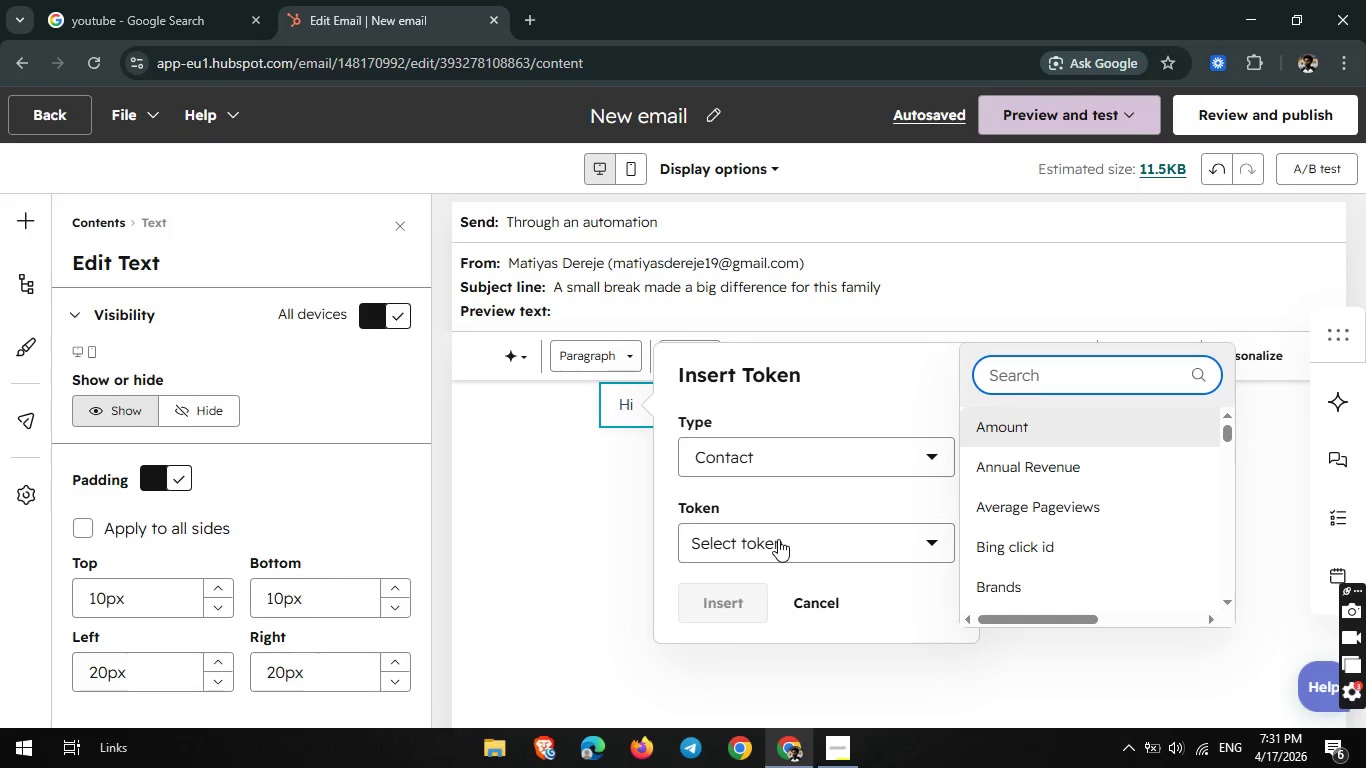 
type(fi)
 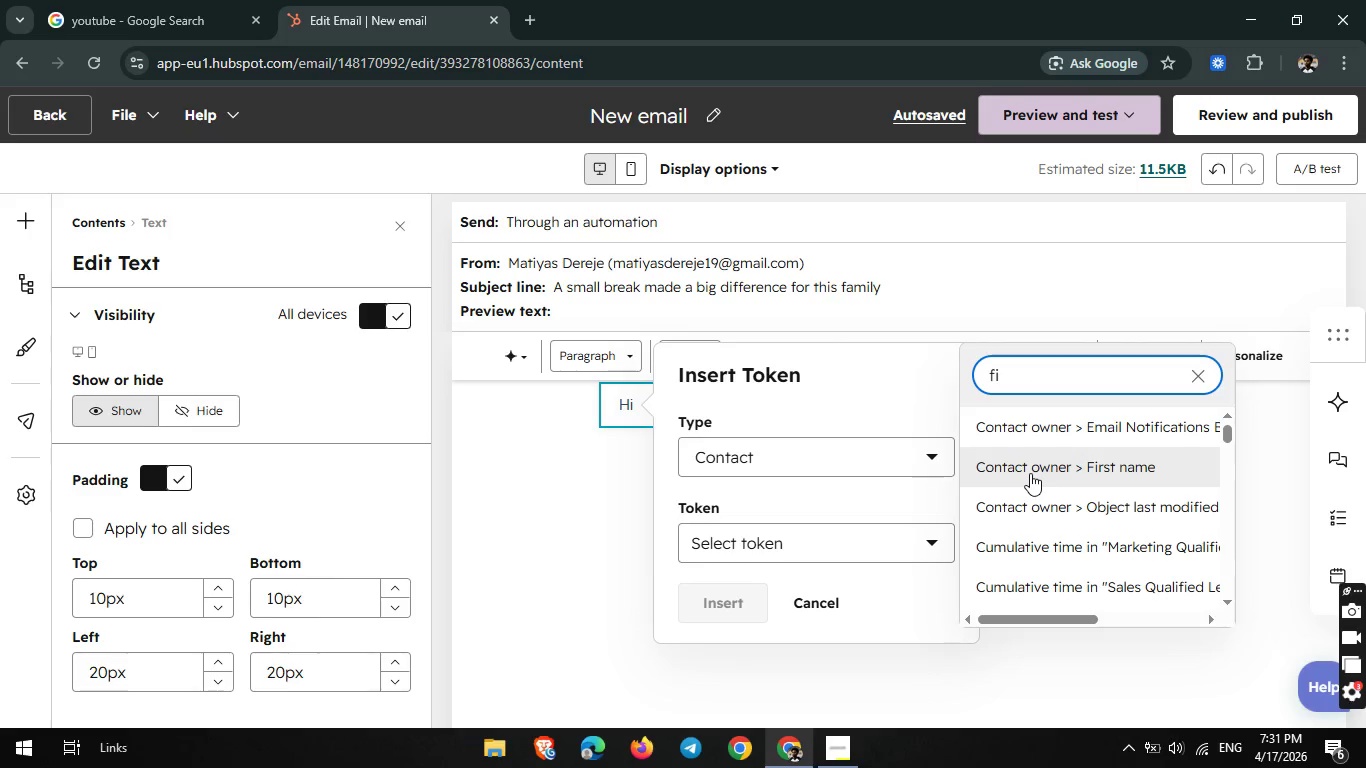 
double_click([1030, 473])
 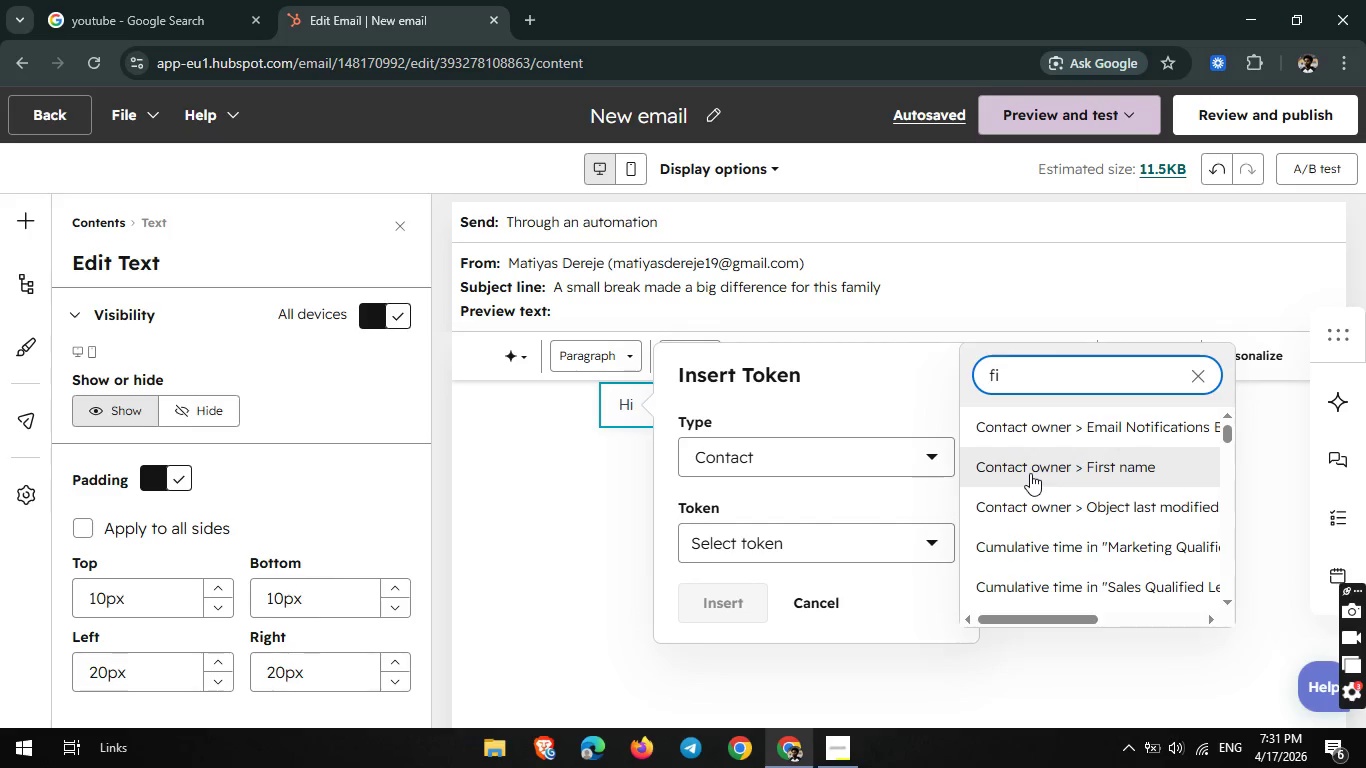 
left_click([1030, 473])
 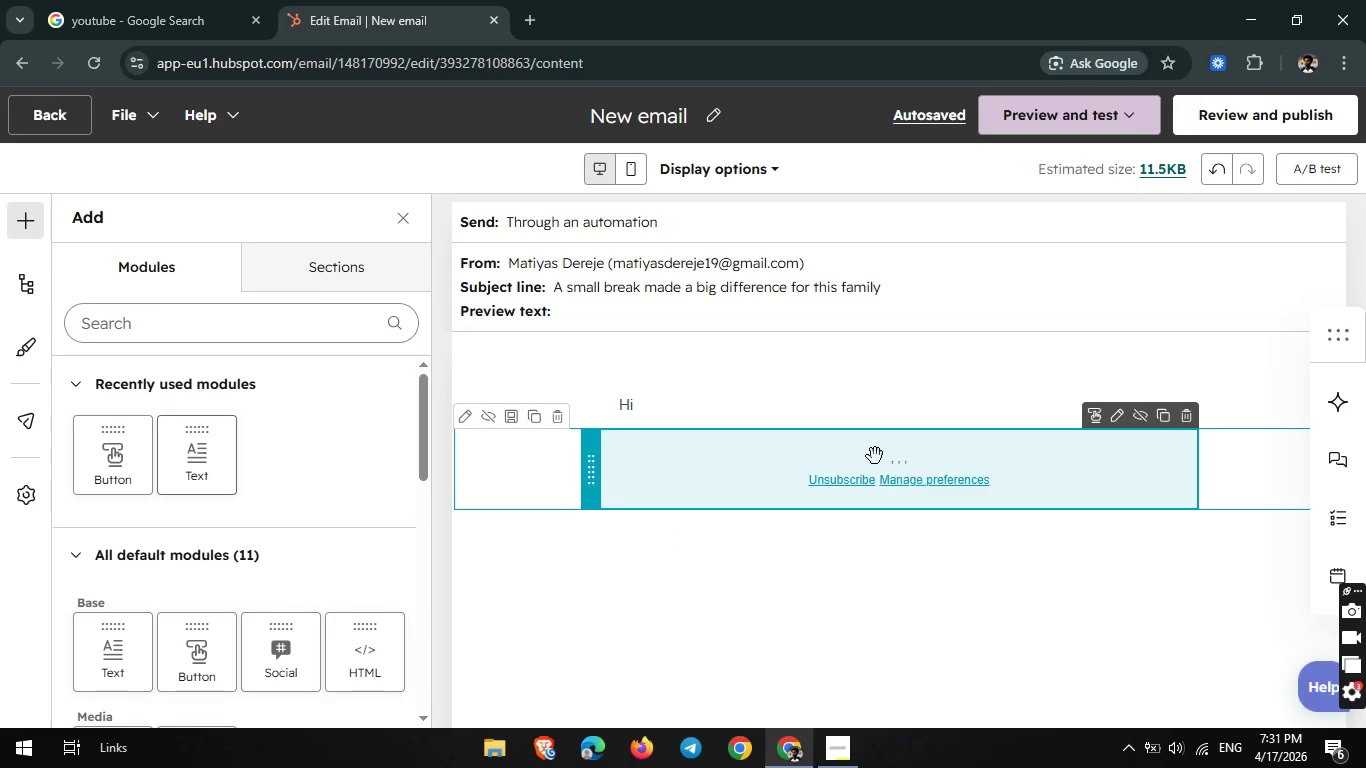 
left_click([808, 408])
 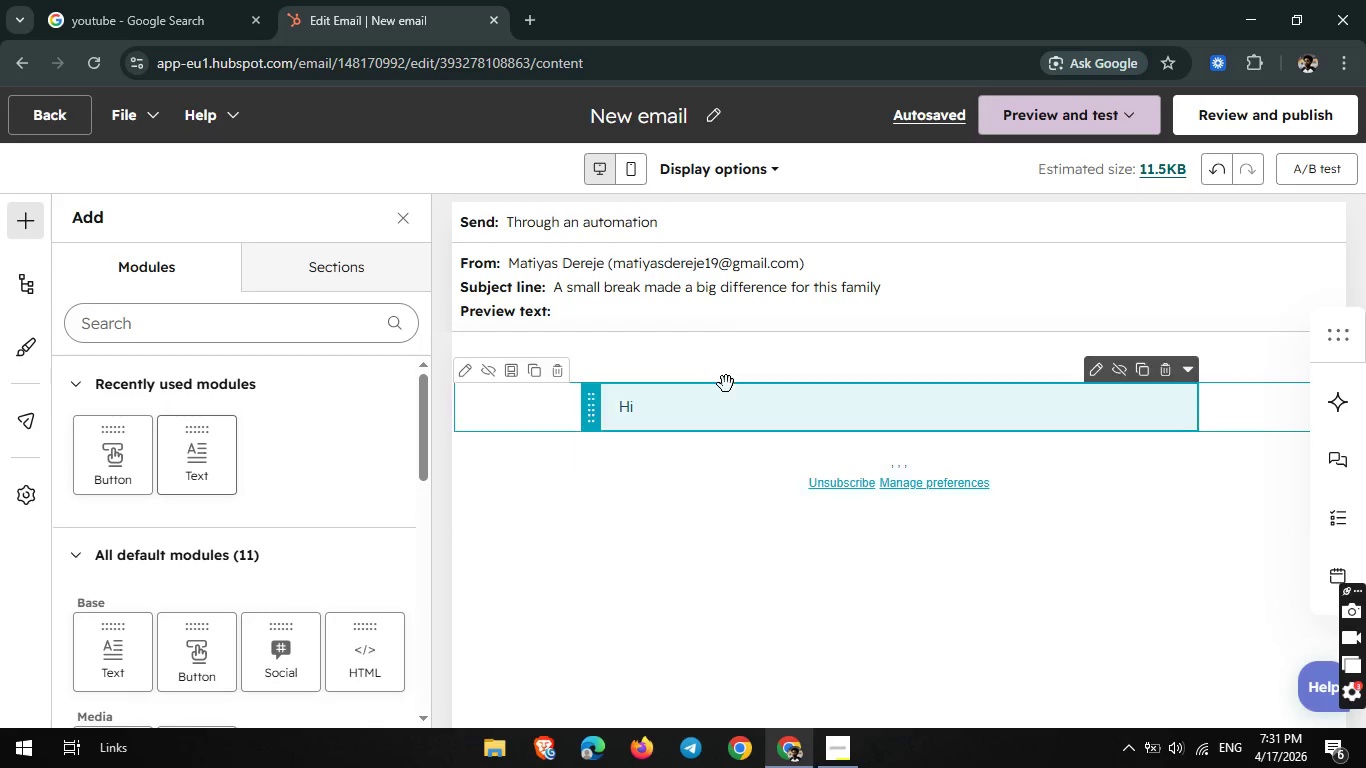 
left_click([726, 384])
 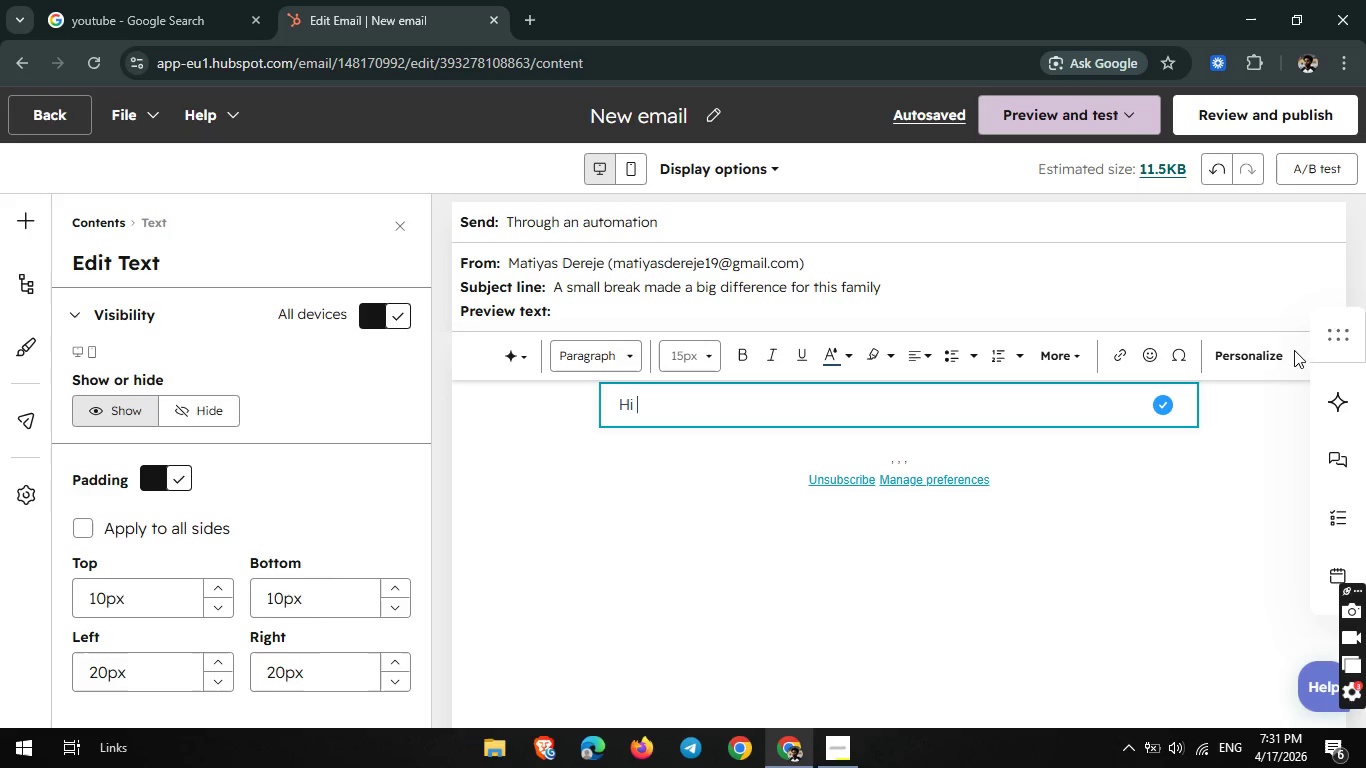 
left_click([1262, 357])
 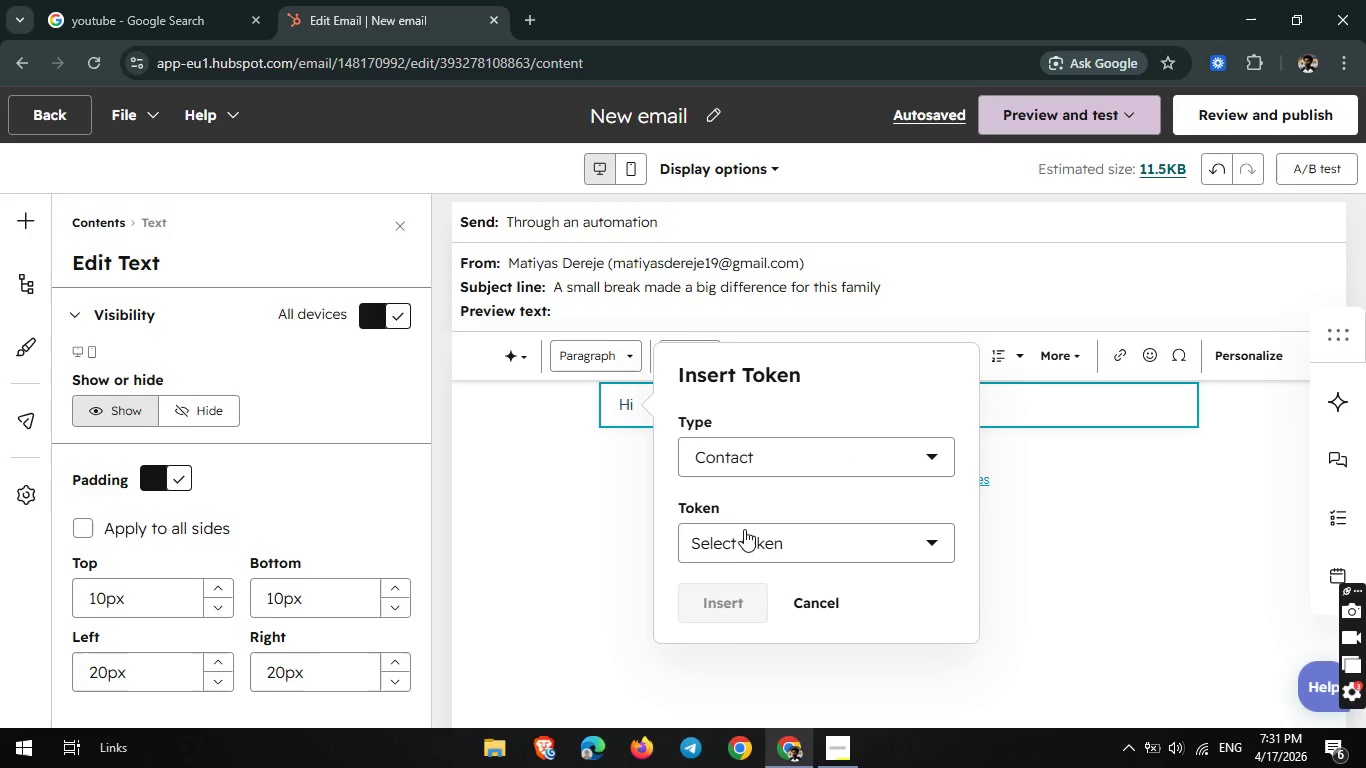 
left_click([726, 539])
 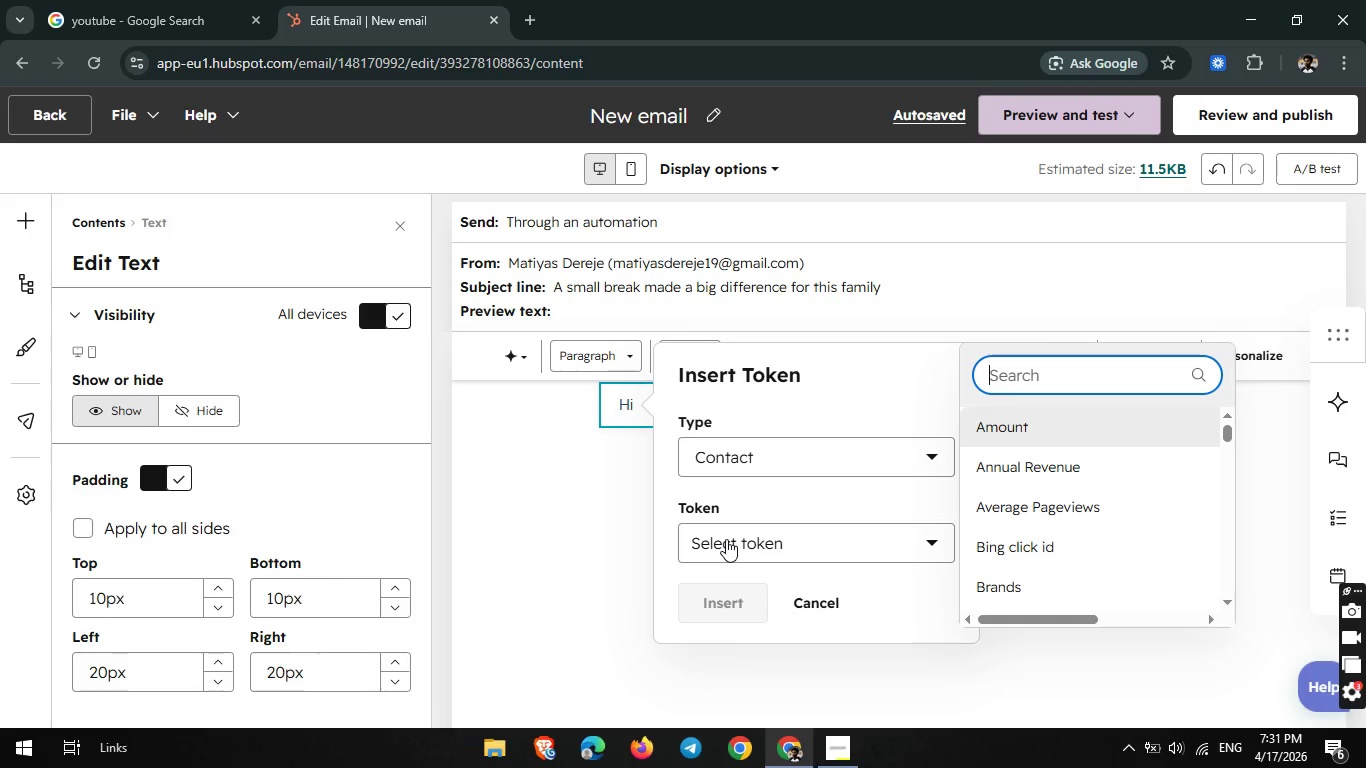 
type(fir)
 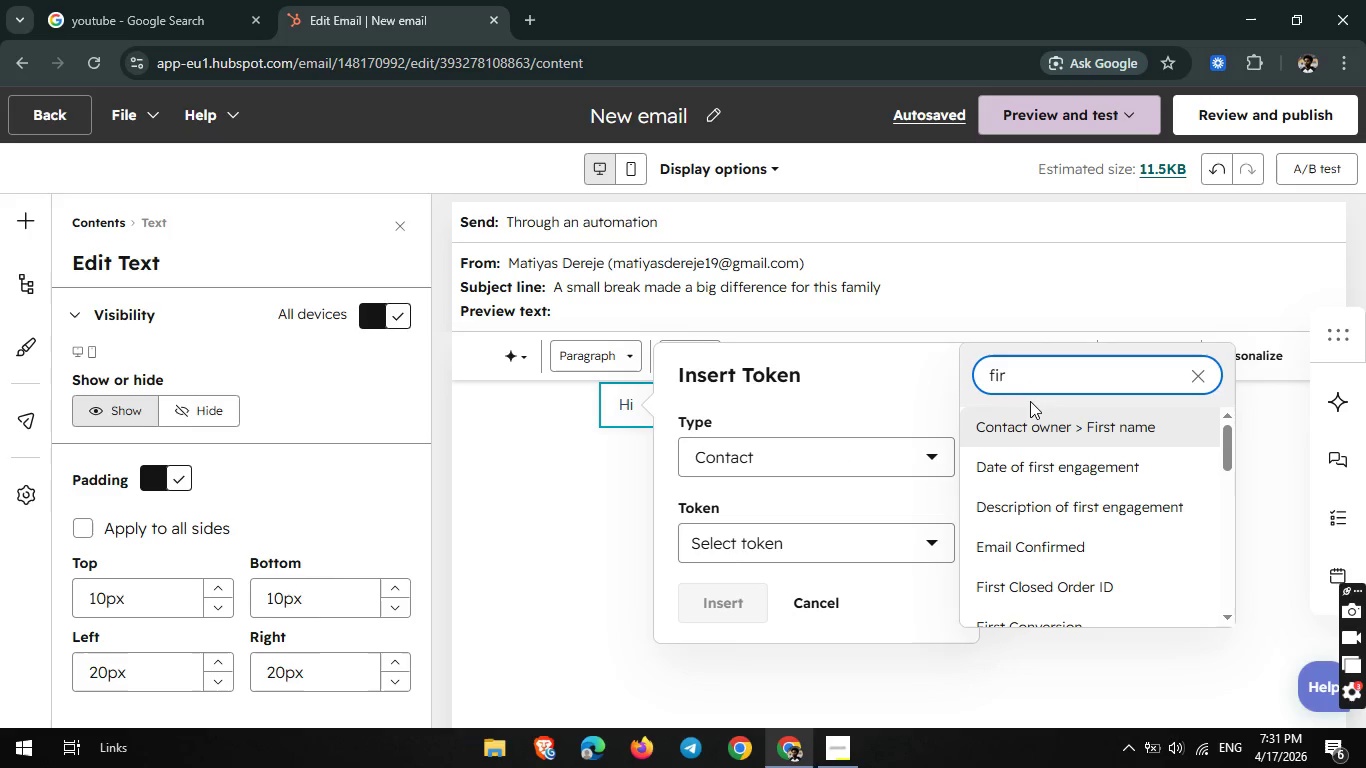 
left_click([1005, 430])
 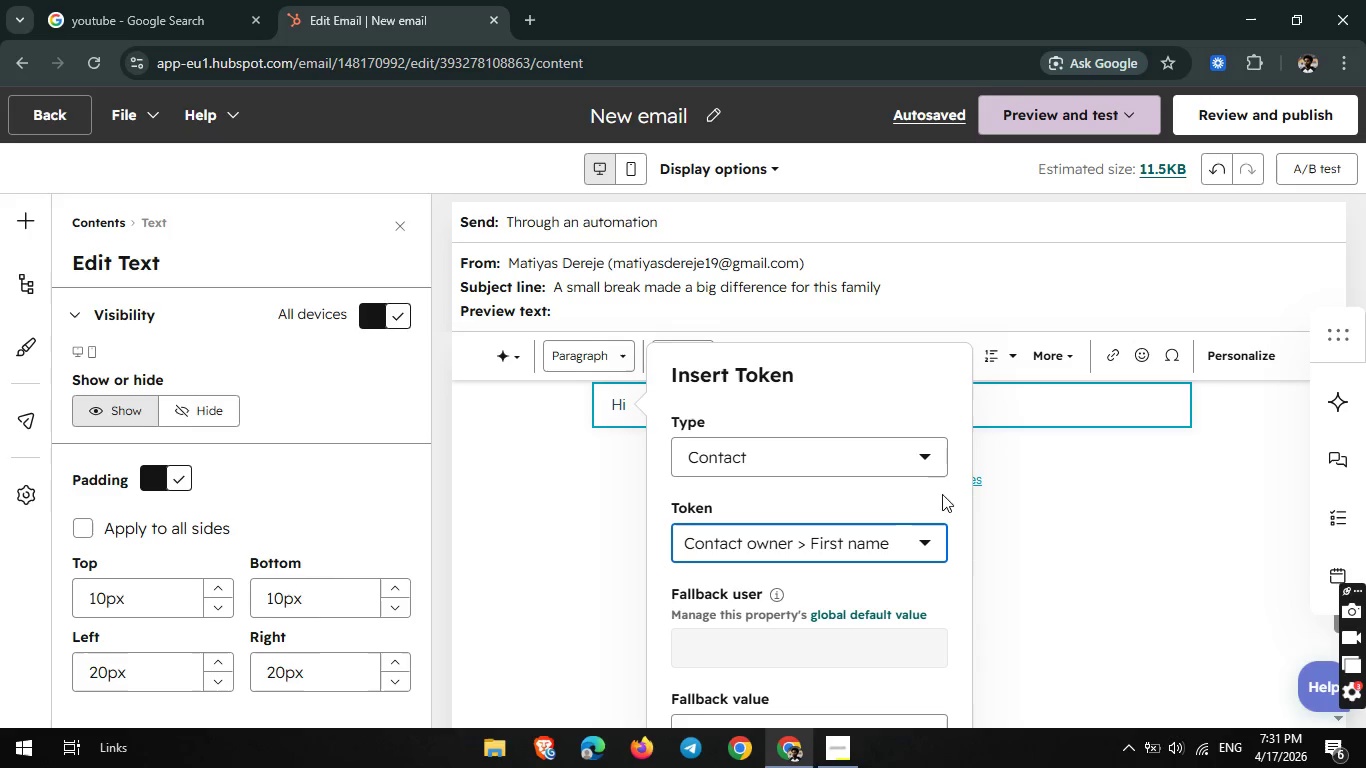 
left_click([795, 633])
 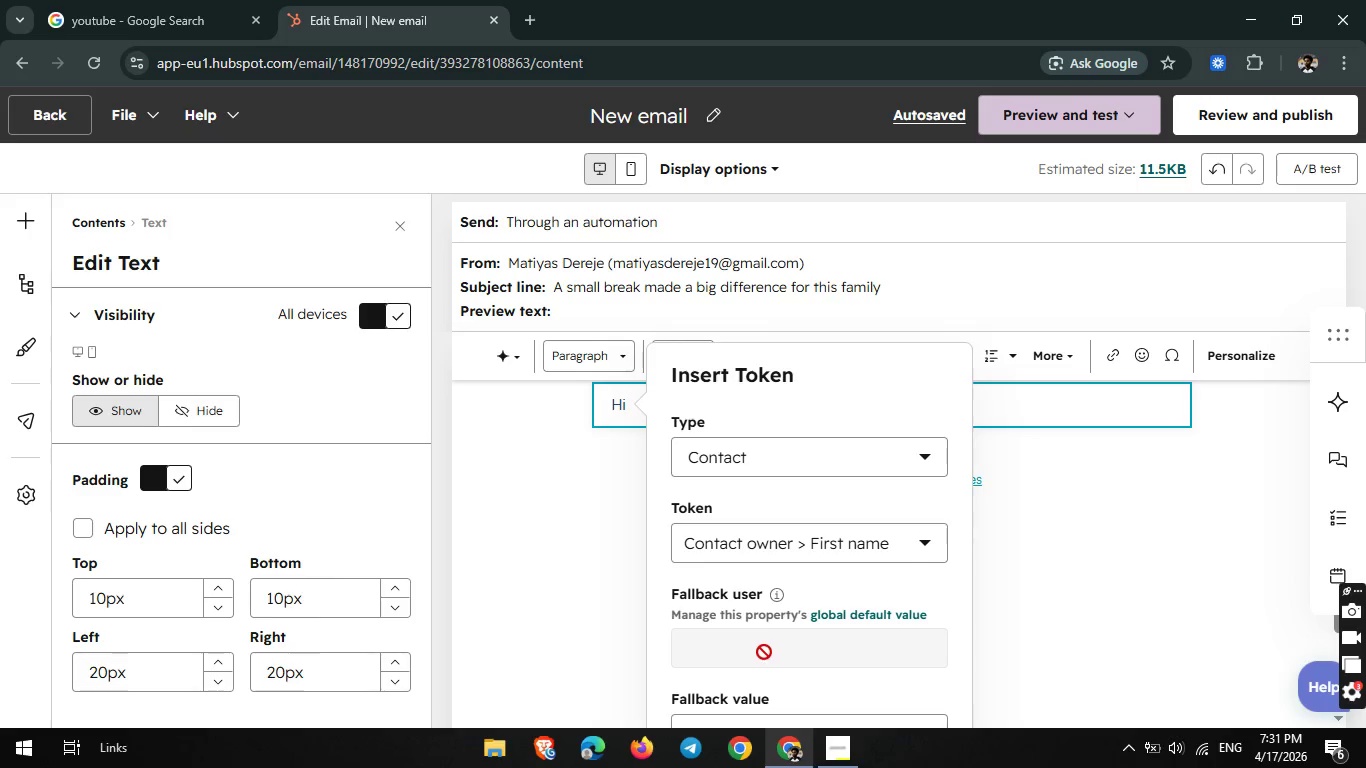 
scroll: coordinate [798, 633], scroll_direction: up, amount: 2.0
 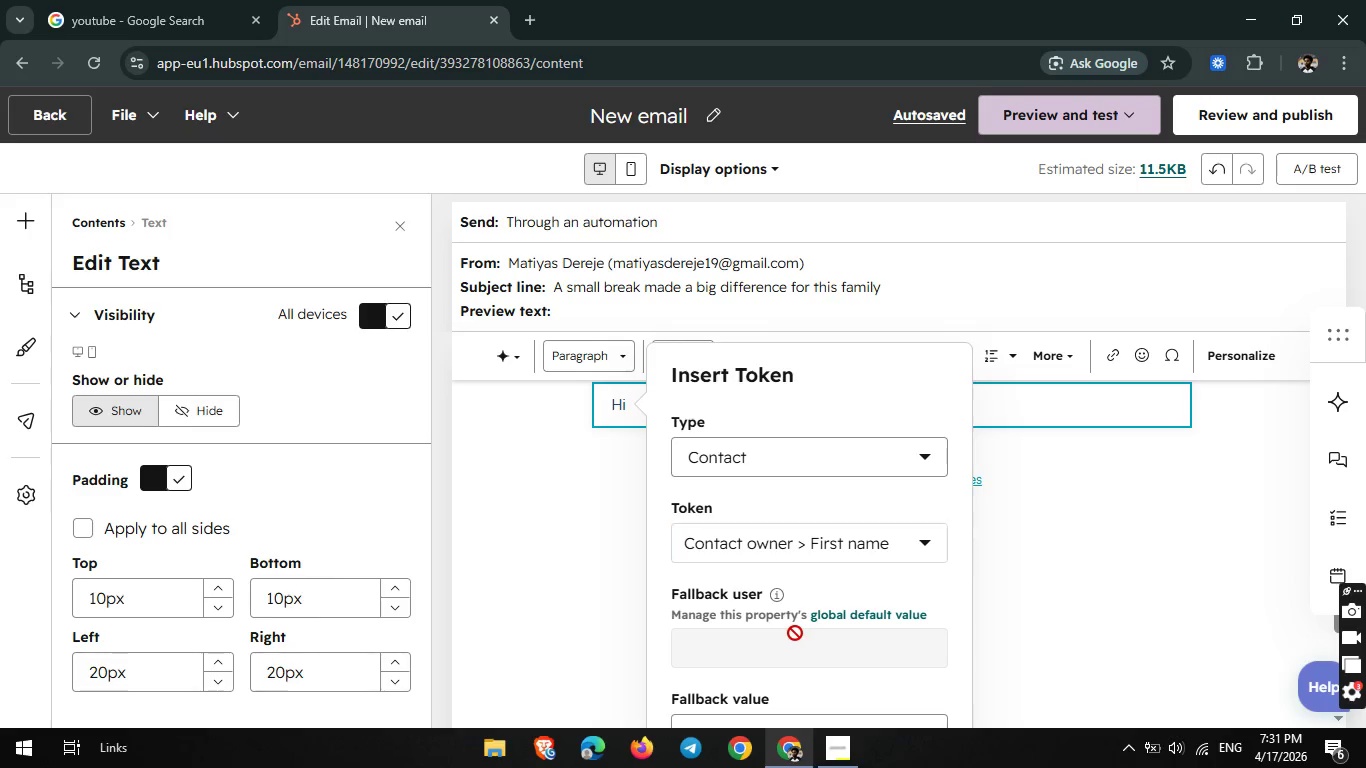 
scroll: coordinate [762, 653], scroll_direction: none, amount: 0.0
 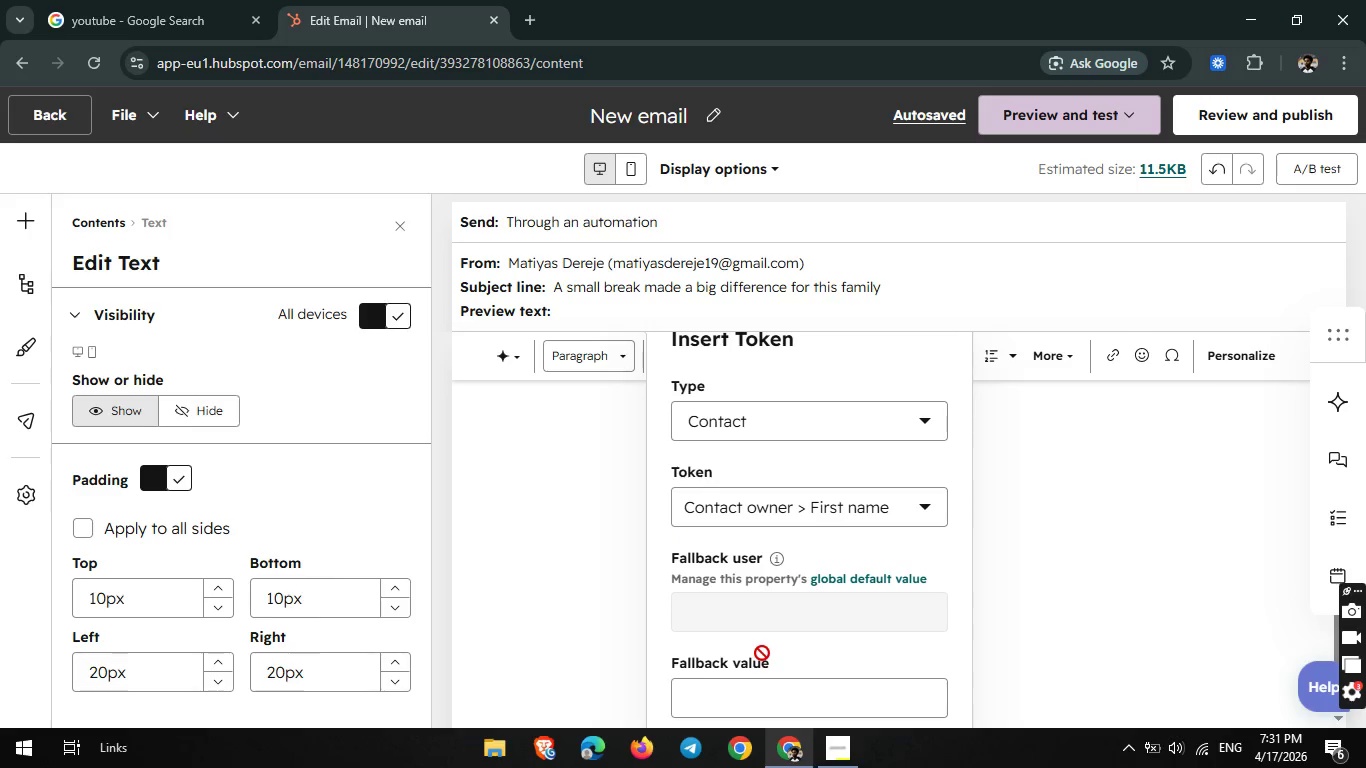 
scroll: coordinate [762, 653], scroll_direction: down, amount: 1.0
 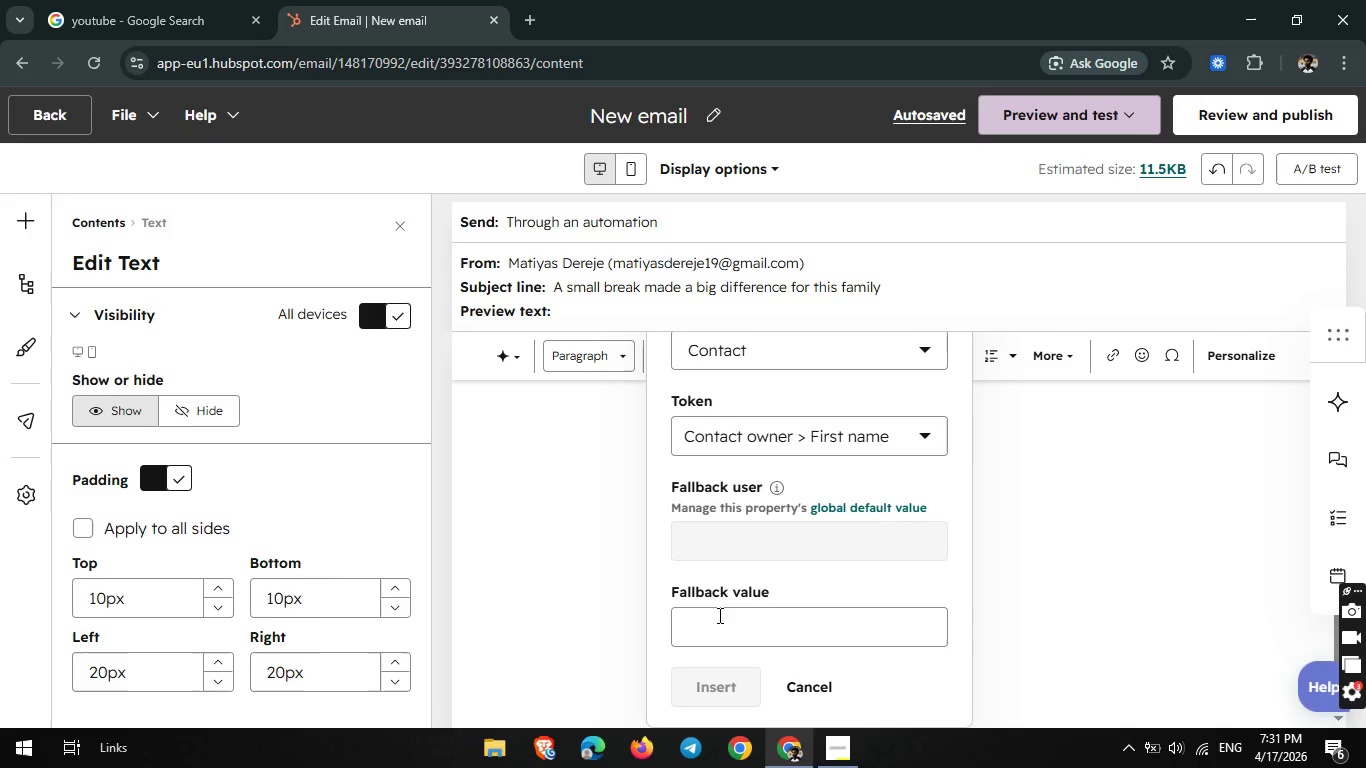 
left_click([717, 616])
 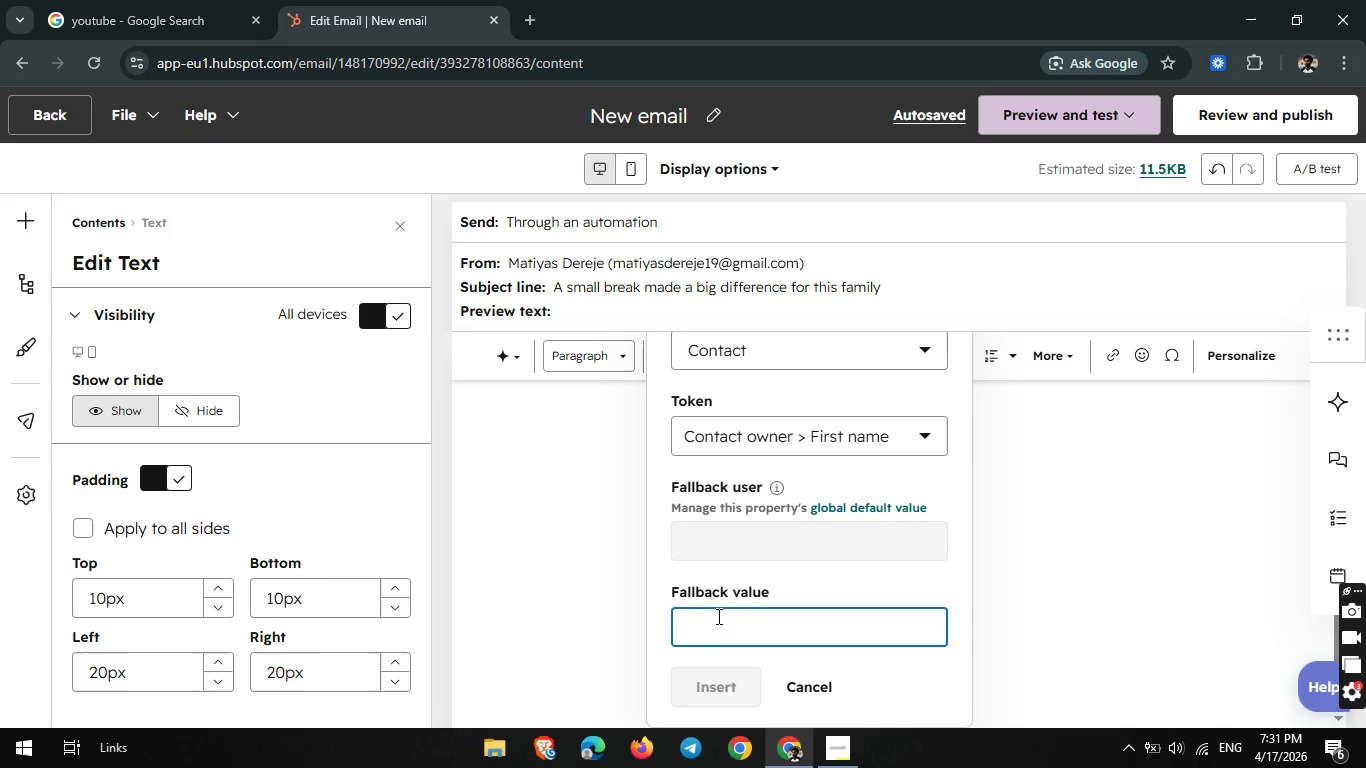 
type({{ contact.firstname }})
 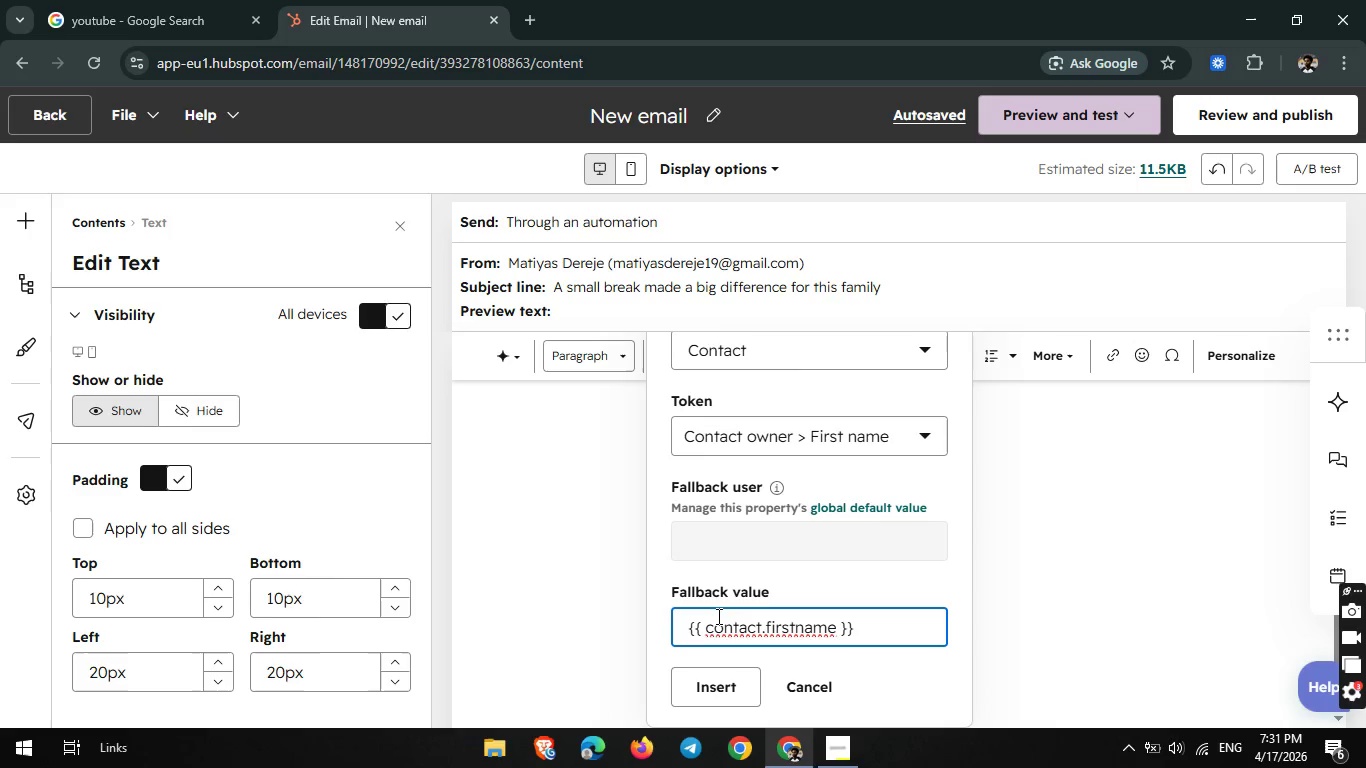 
left_click([709, 684])
 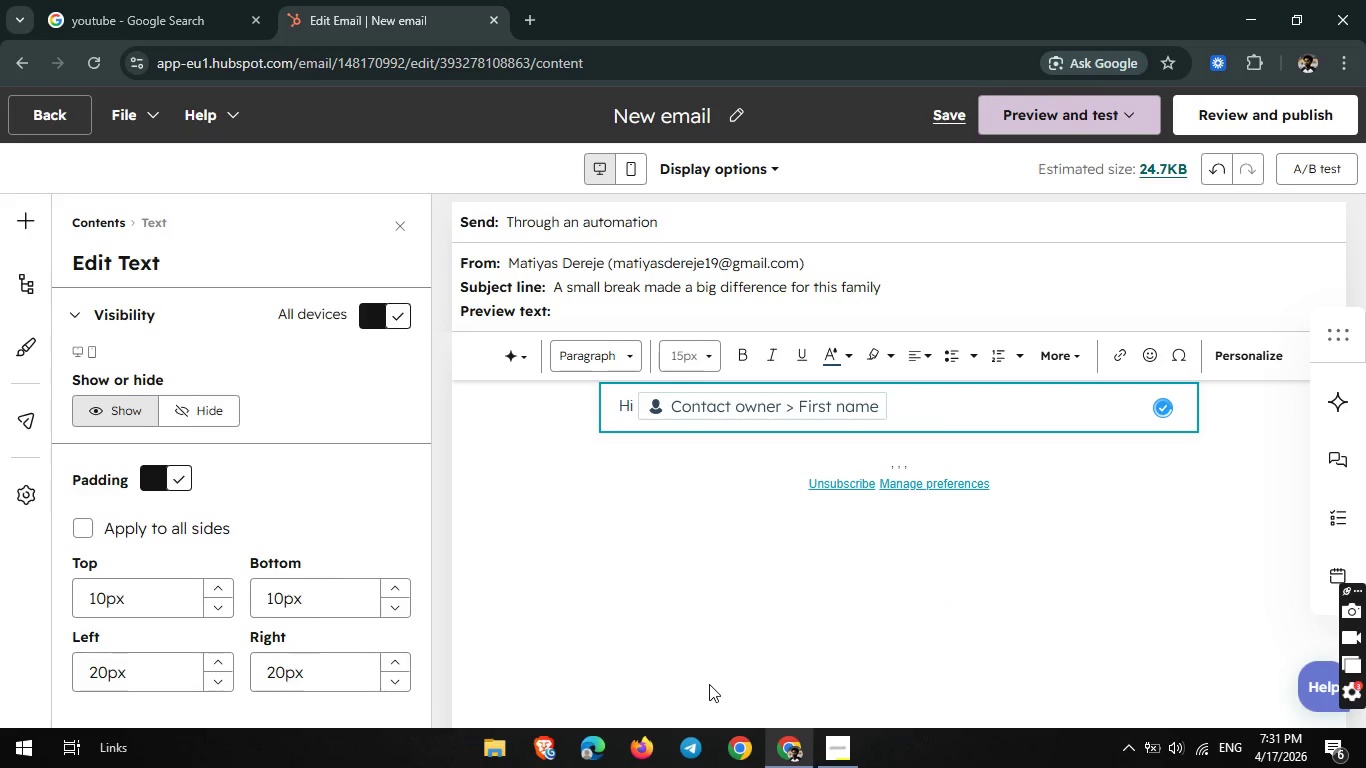 
key(Comma)
 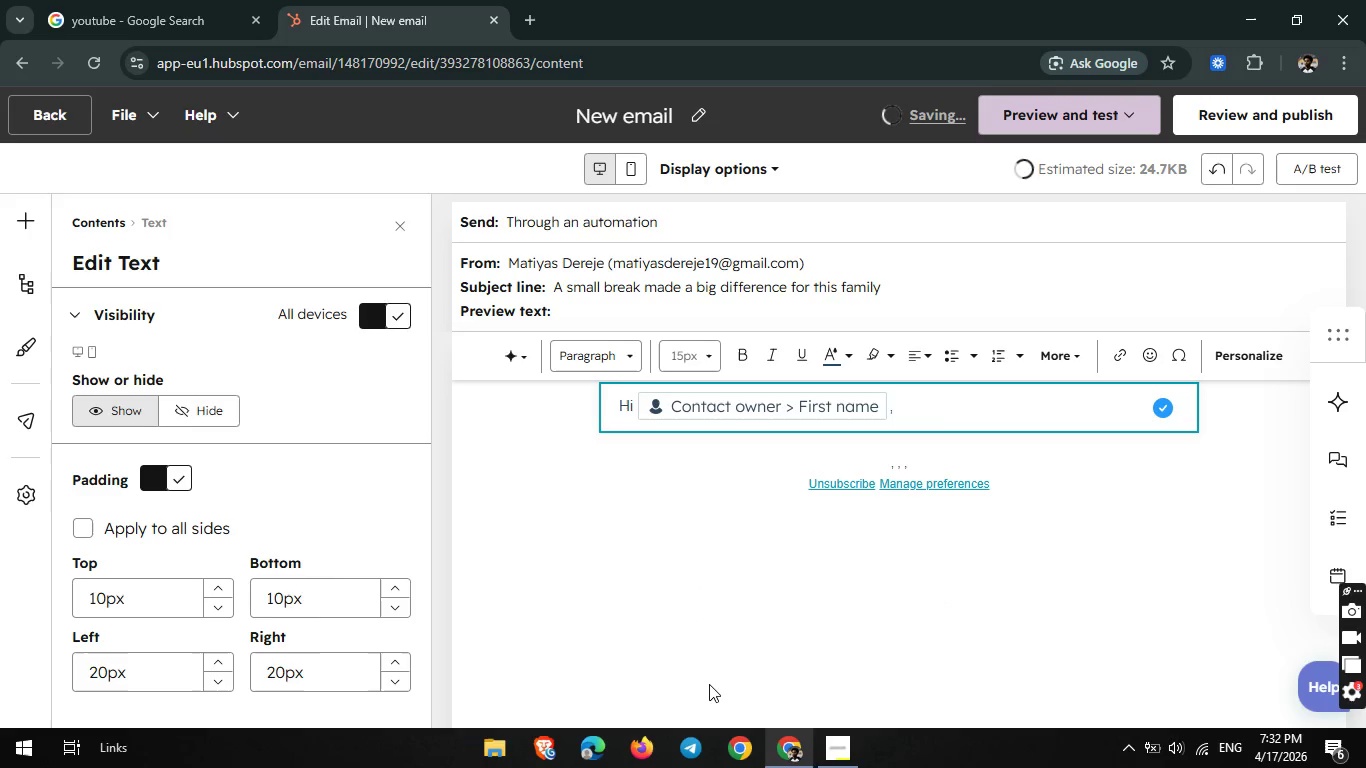 
key(Enter)
 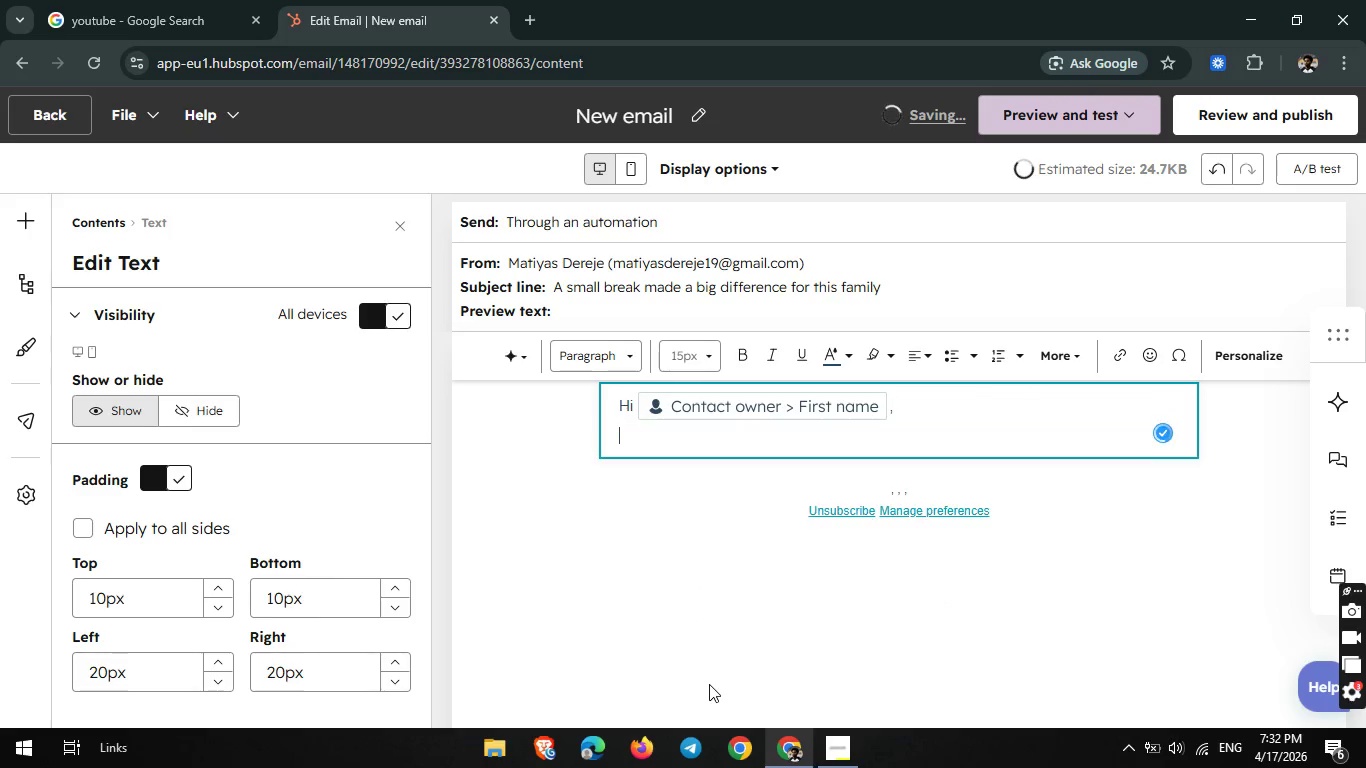 
key(Enter)
 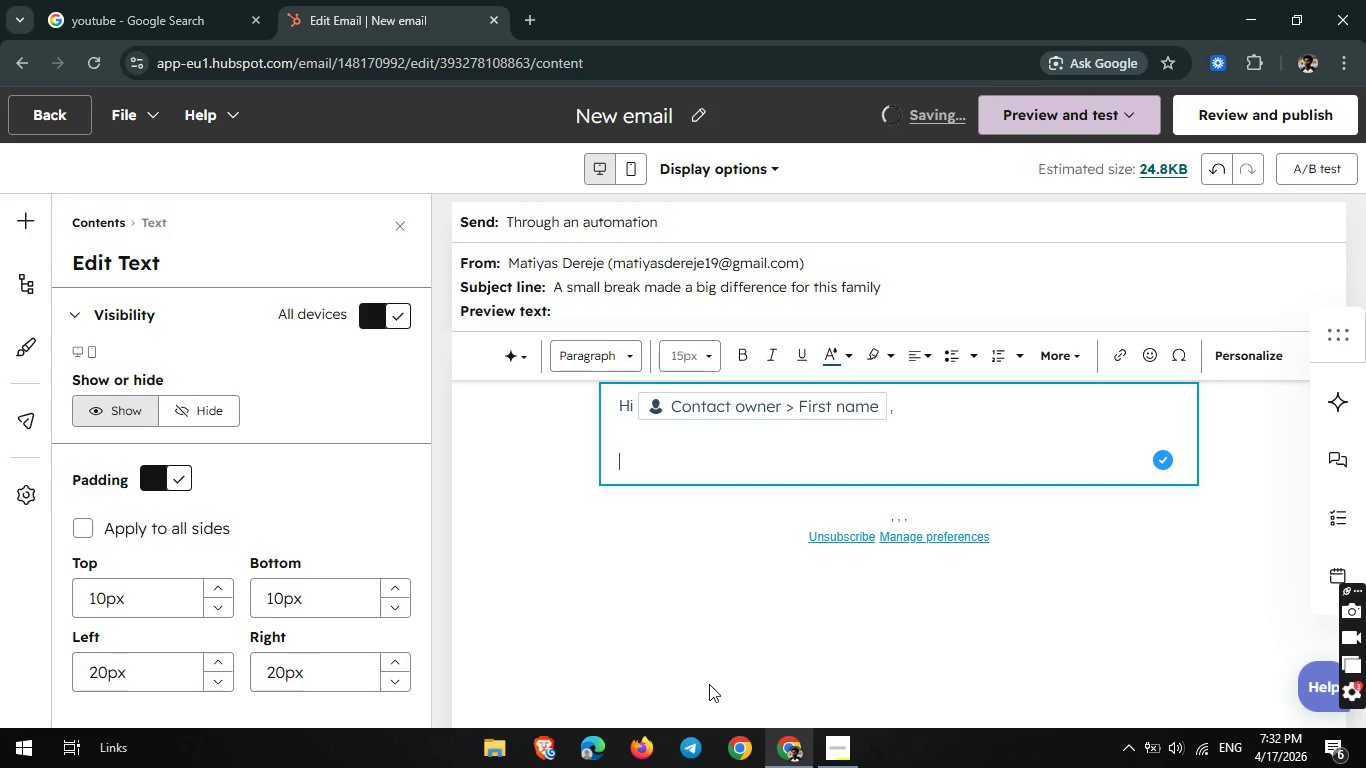 
wait(6.72)
 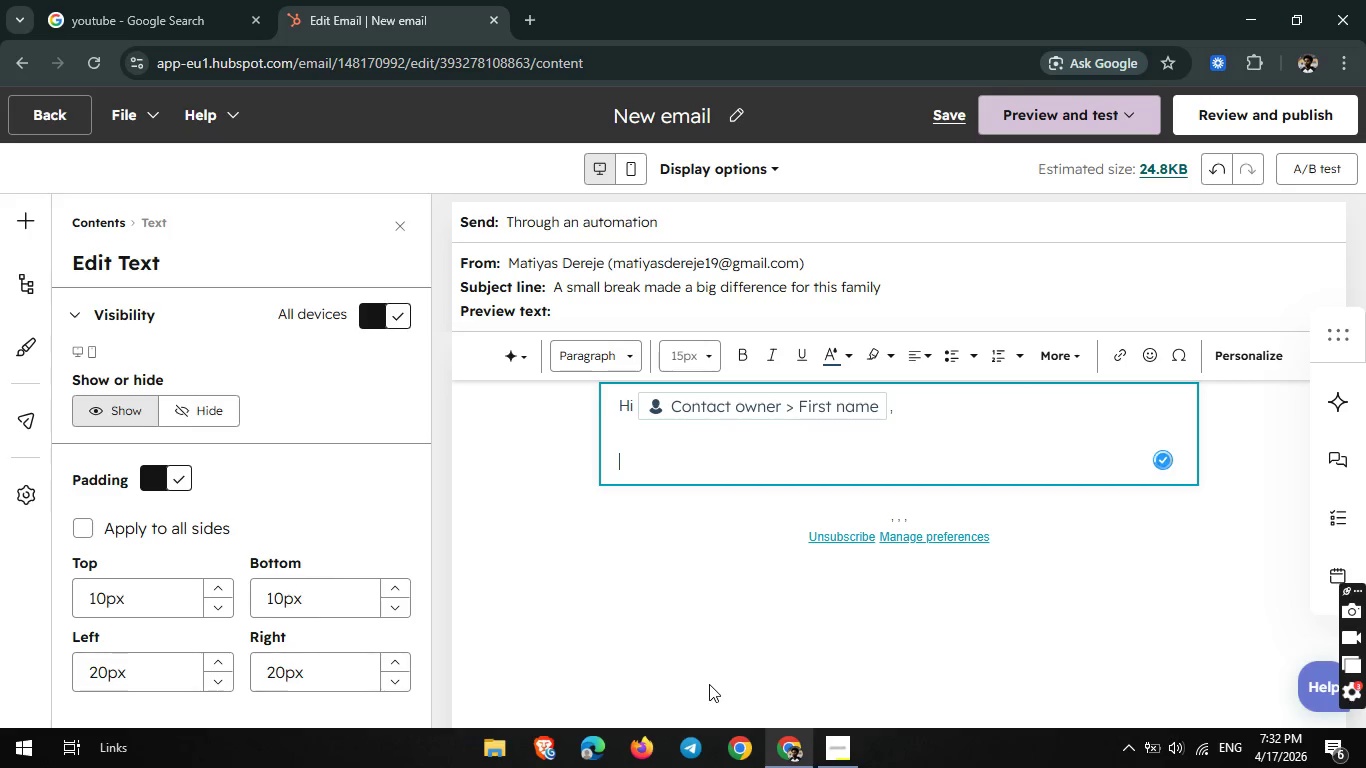 
key(Shift+I)
 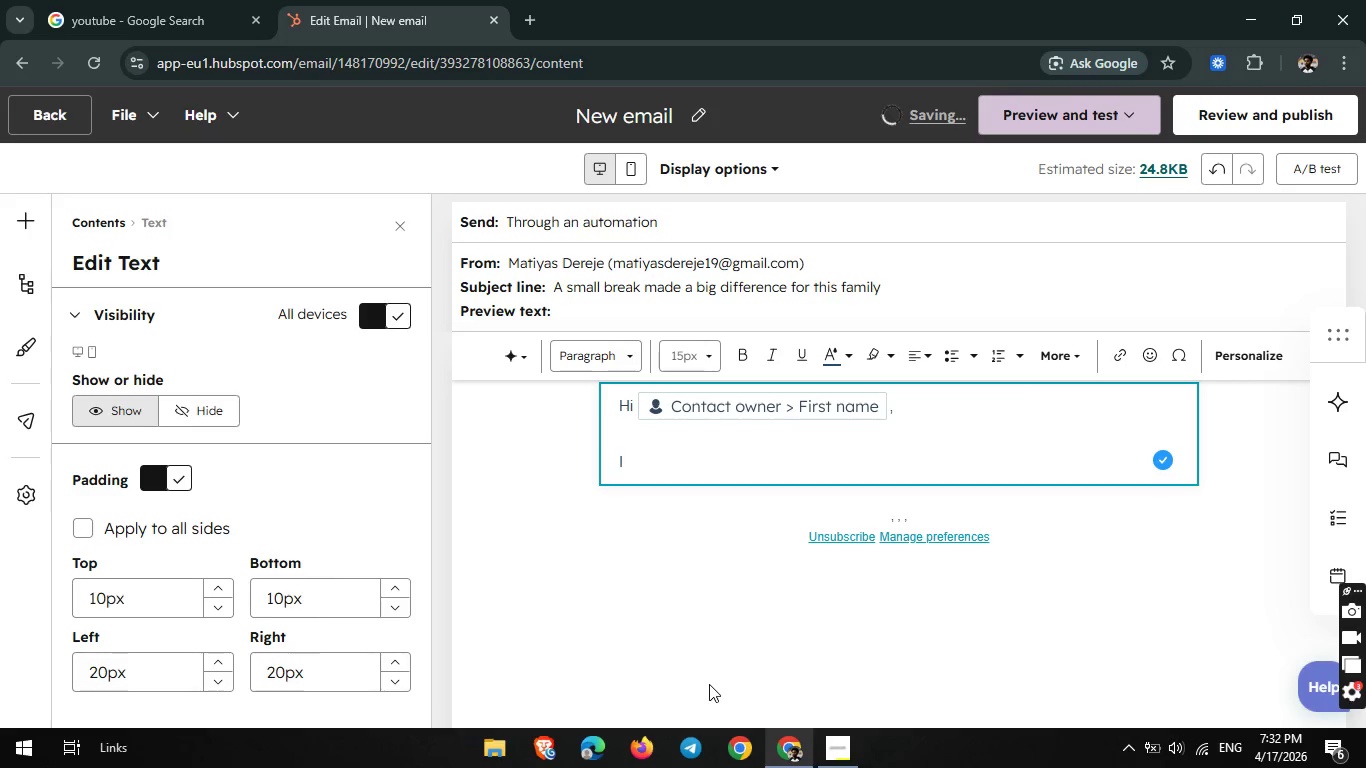 
wait(8.7)
 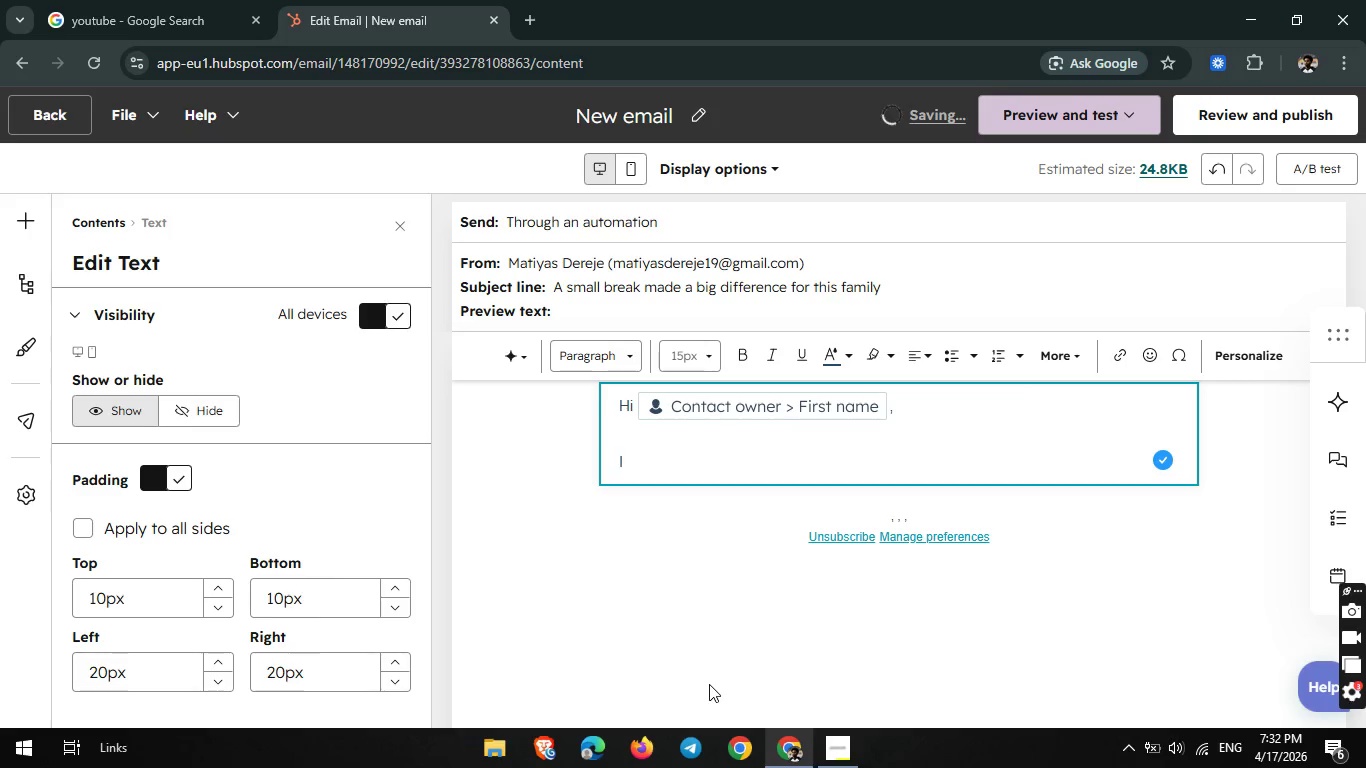 
type(want)
key(Backspace)
key(Backspace)
key(Backspace)
key(Backspace)
type( want r)
key(Backspace)
type(to share a quick story with you-be)
 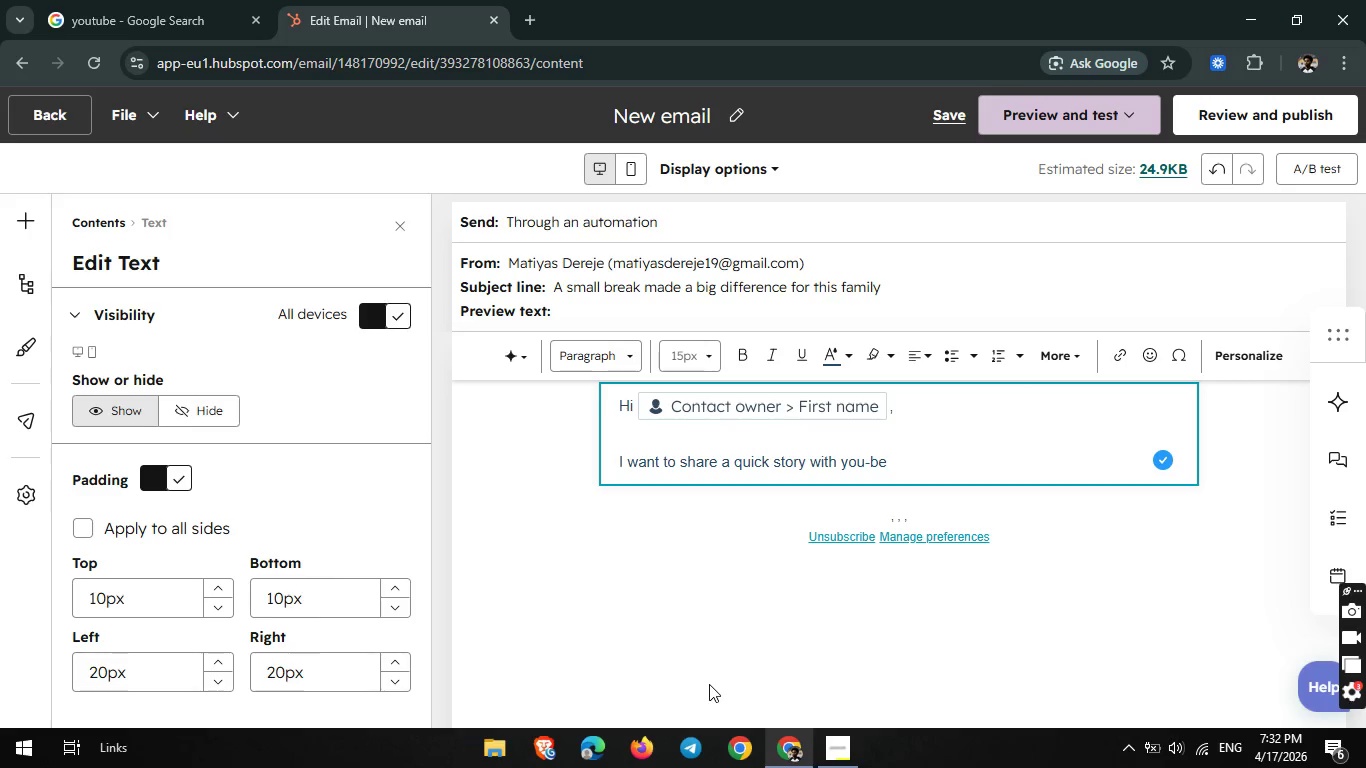 
type(cause)
 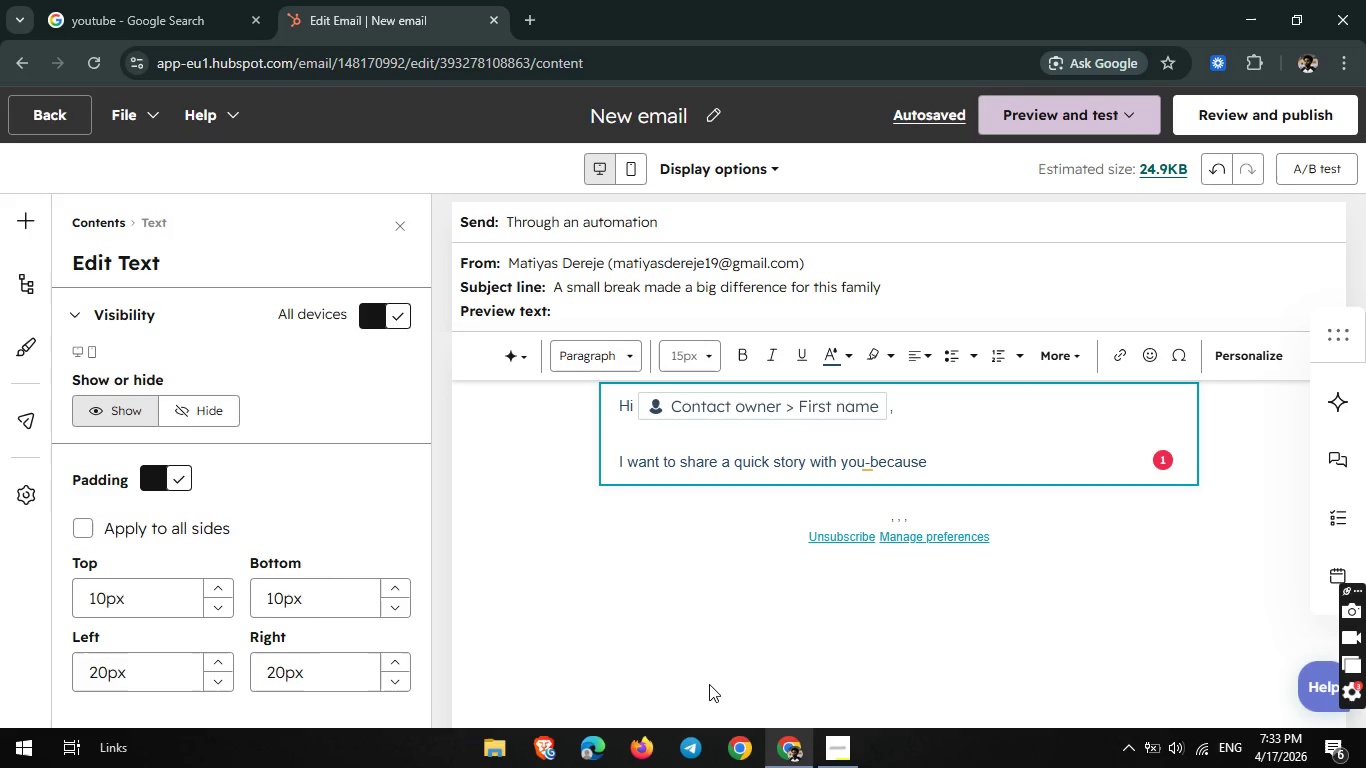 
wait(16.2)
 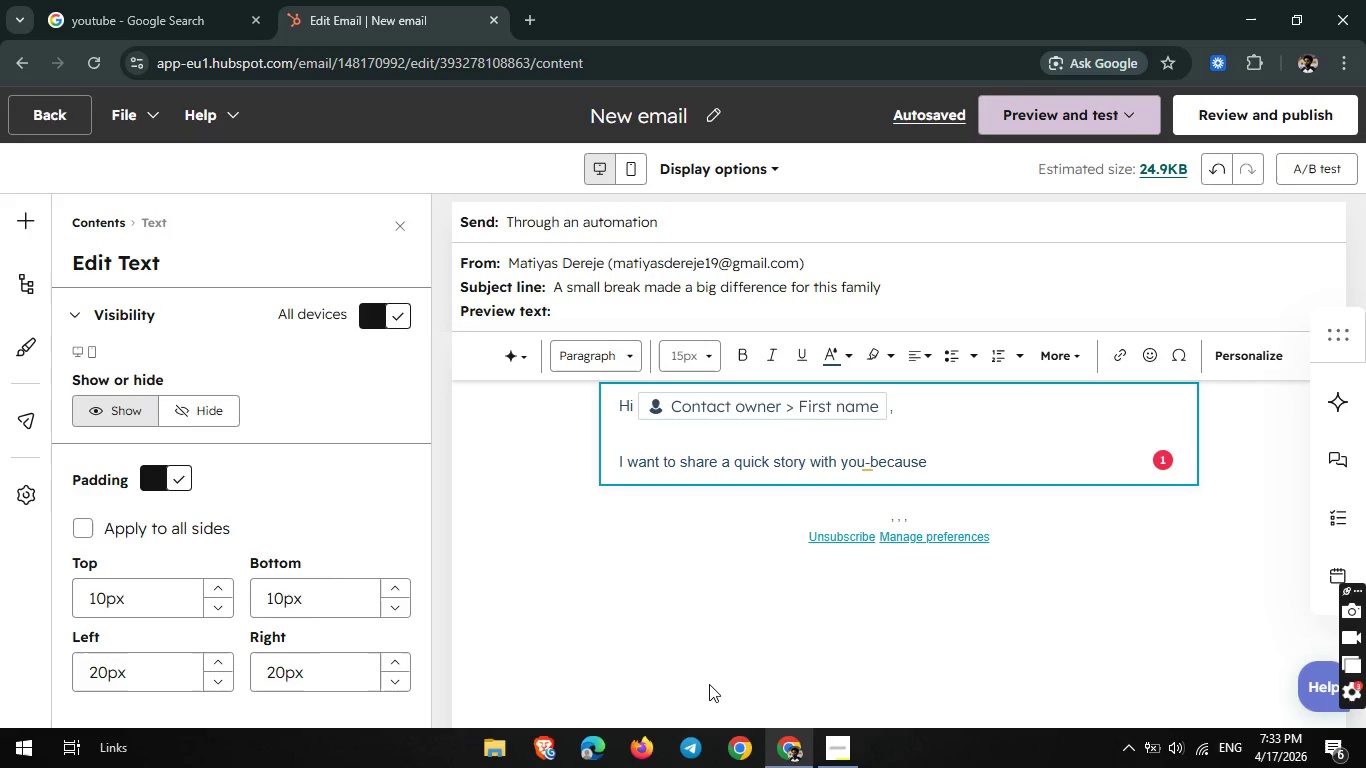 
type( it )
 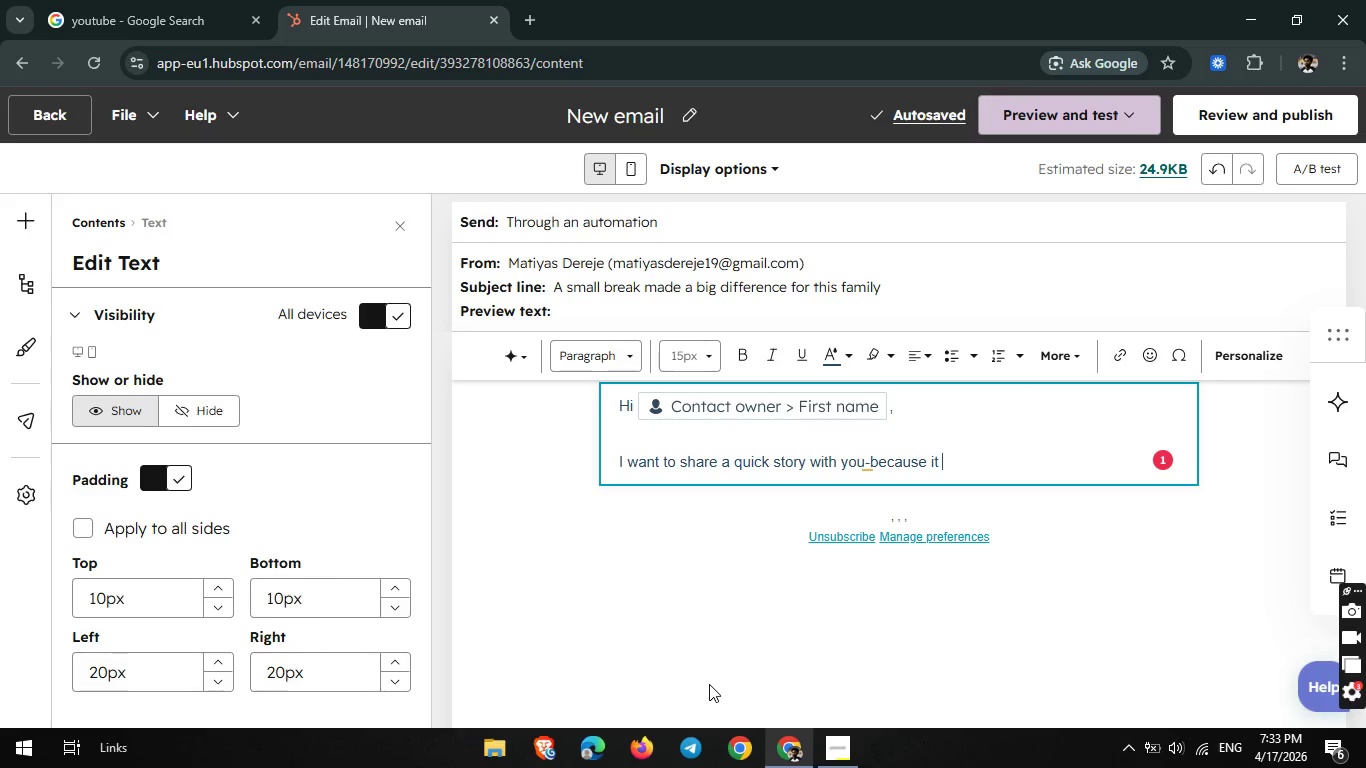 
wait(12.45)
 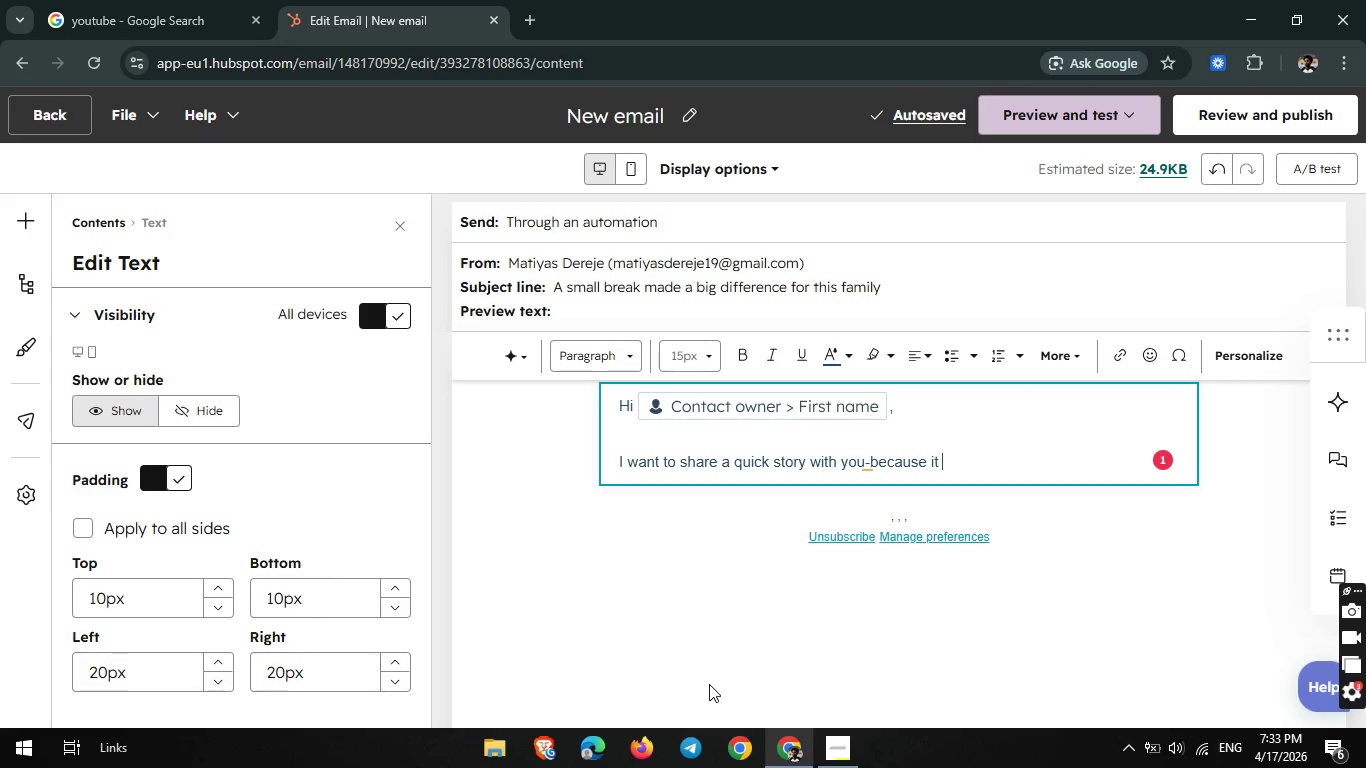 
type(might feel familiar)
 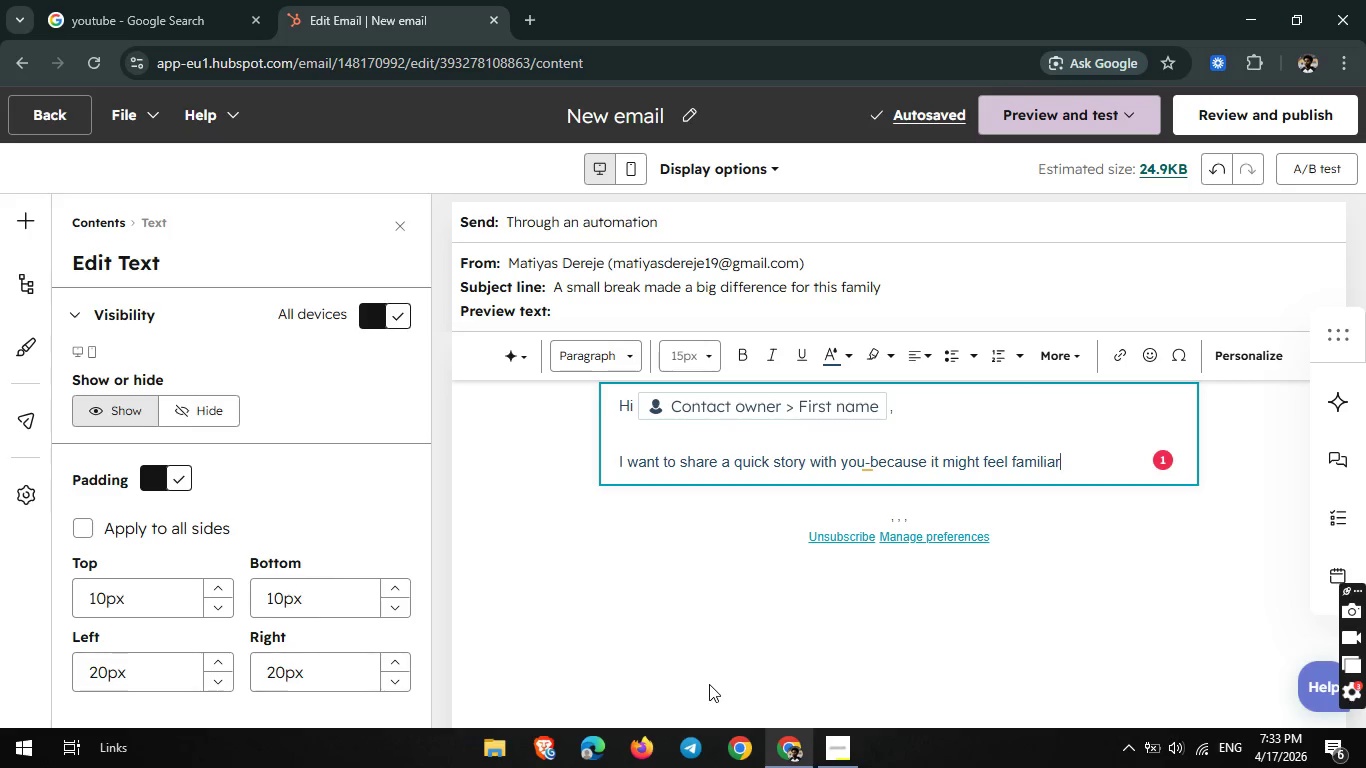 
wait(8.16)
 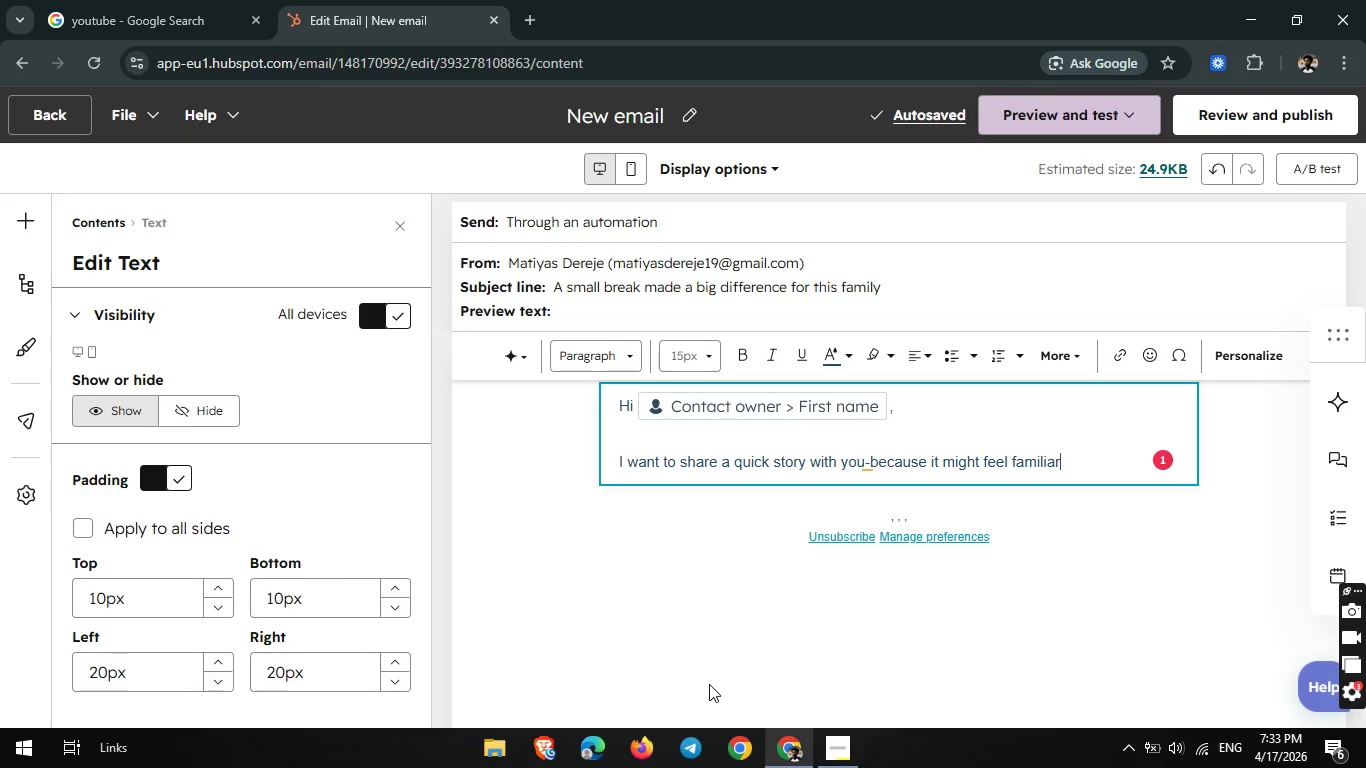 
left_click([715, 107])
 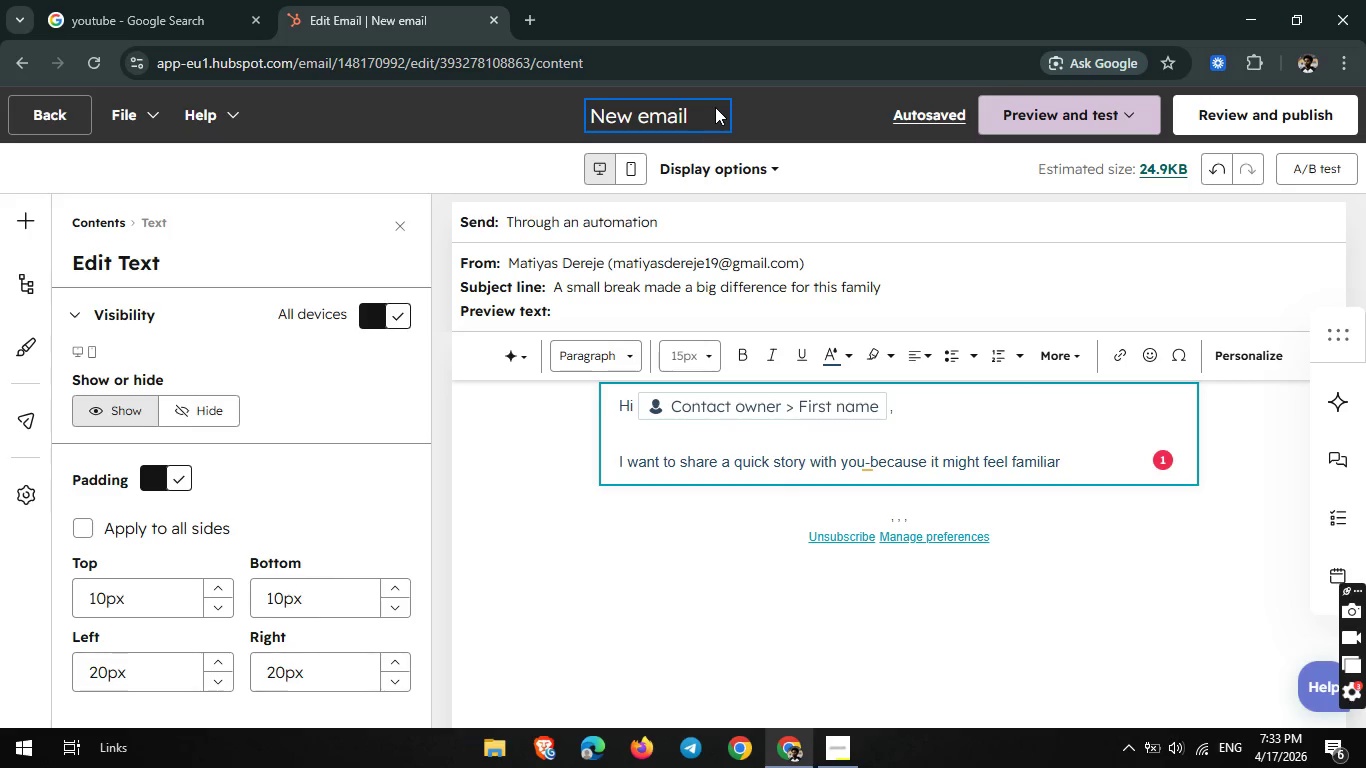 
hold_key(key=Backspace, duration=1.23)
 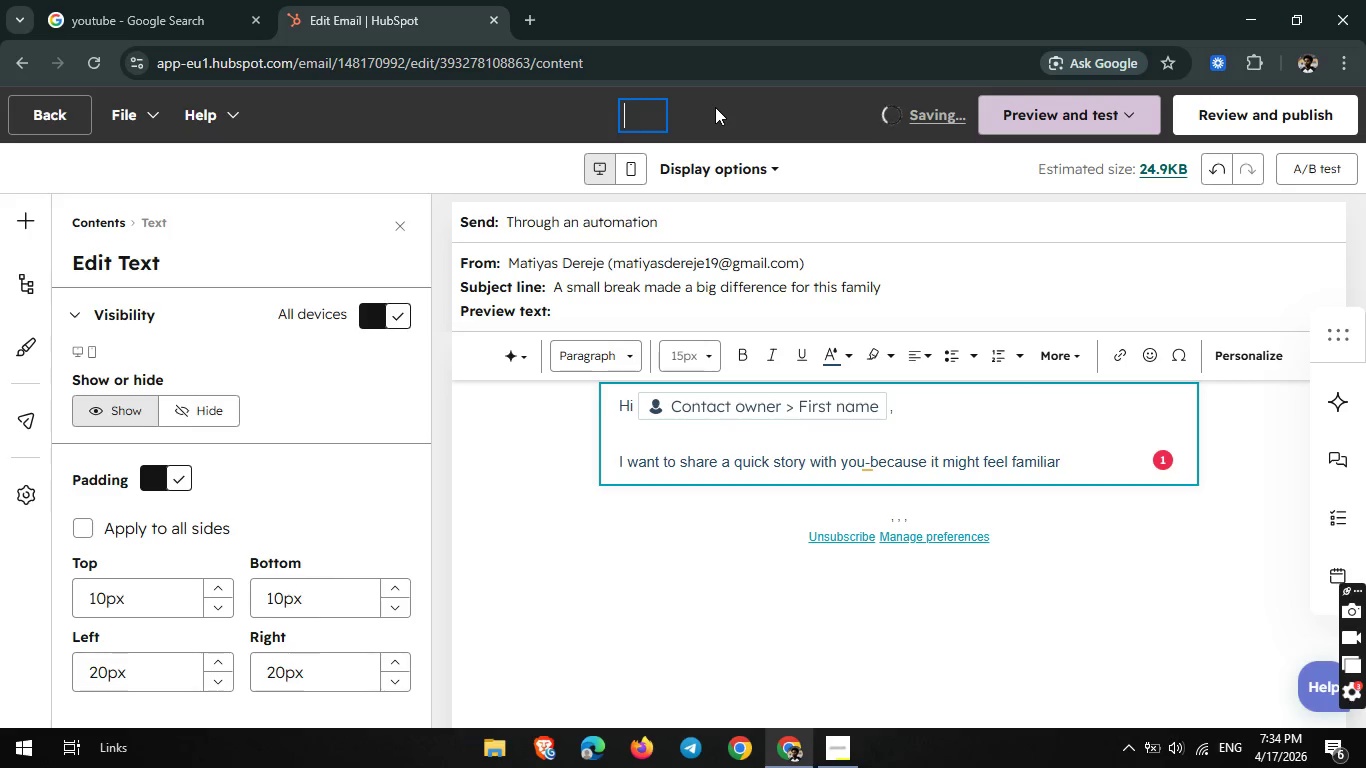 
wait(5.61)
 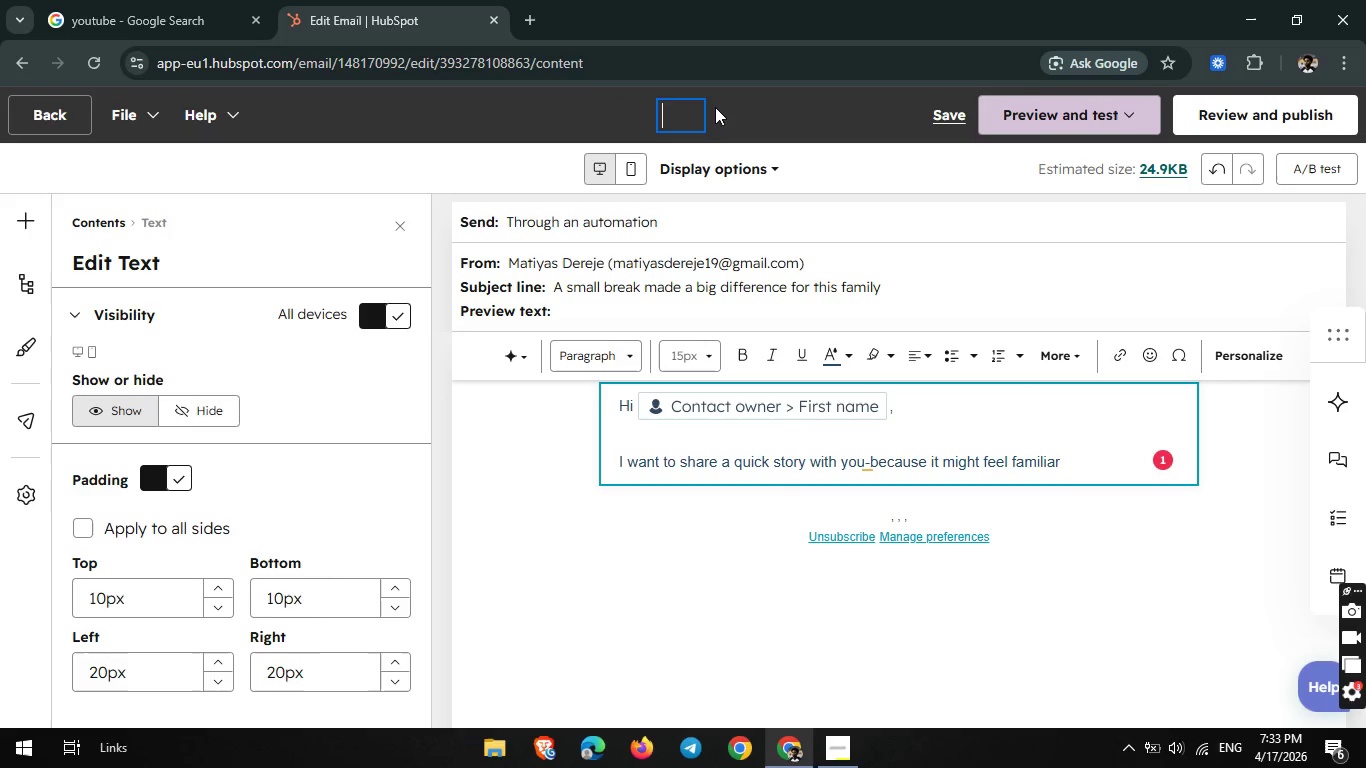 
type(Proof )
 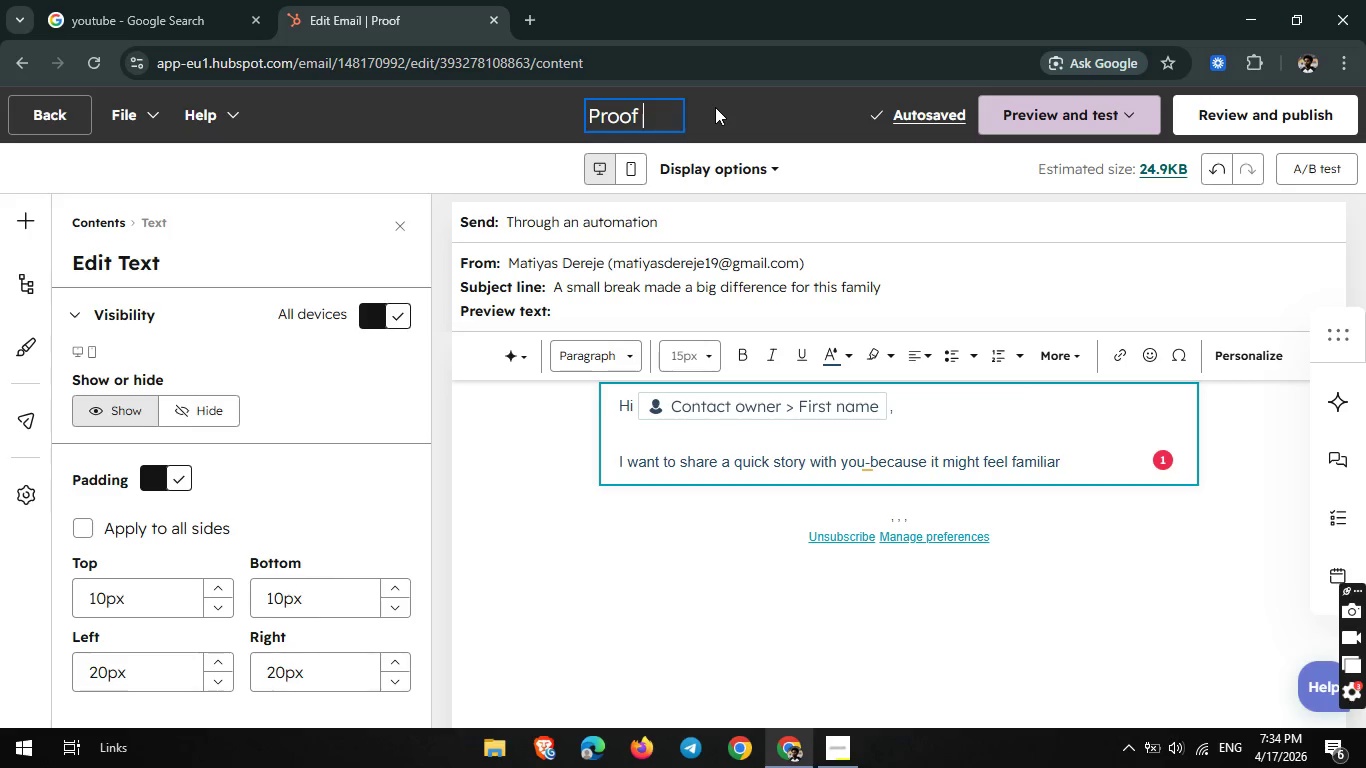 
wait(7.56)
 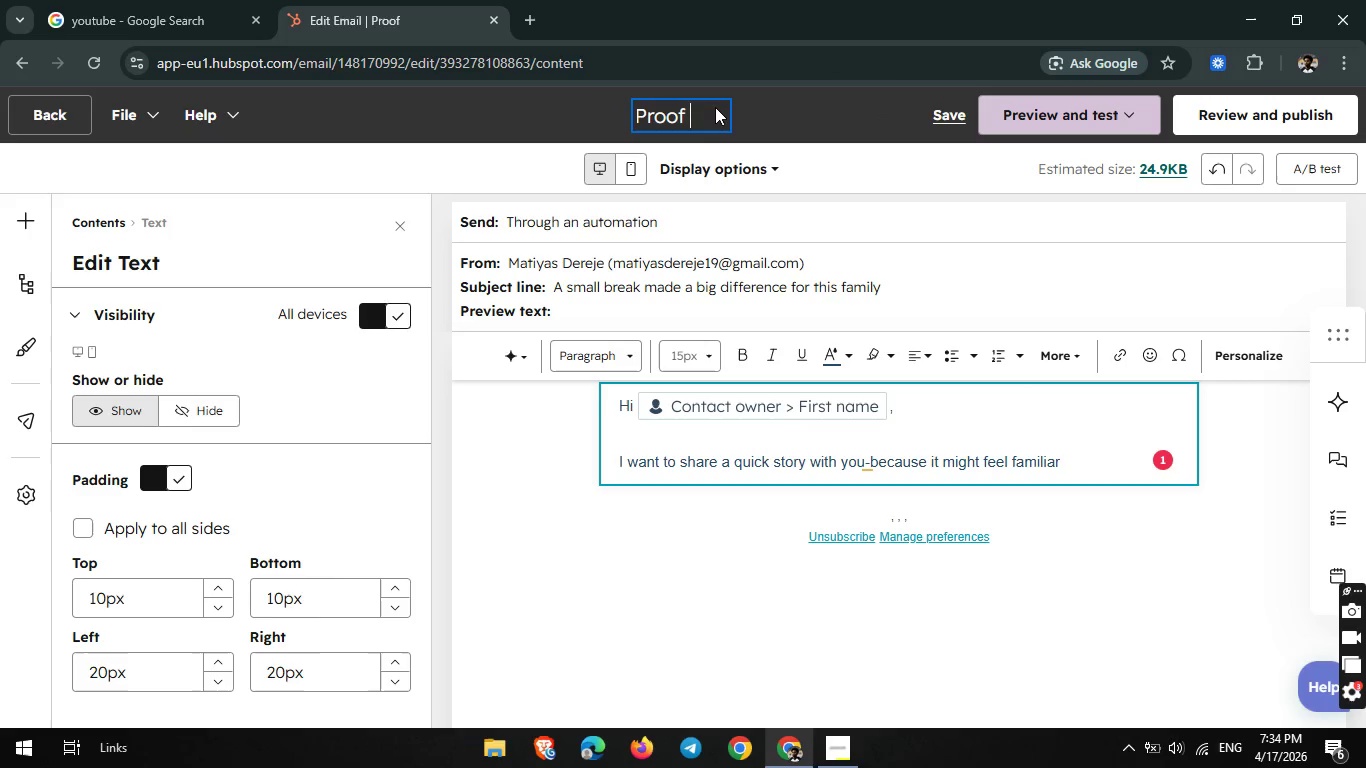 
key(Backspace)
key(Backspace)
key(Backspace)
key(Backspace)
key(Backspace)
key(Backspace)
type(Social Pe)
key(Backspace)
type(too)
key(Backspace)
key(Backspace)
key(Backspace)
key(Backspace)
type(Proof)
 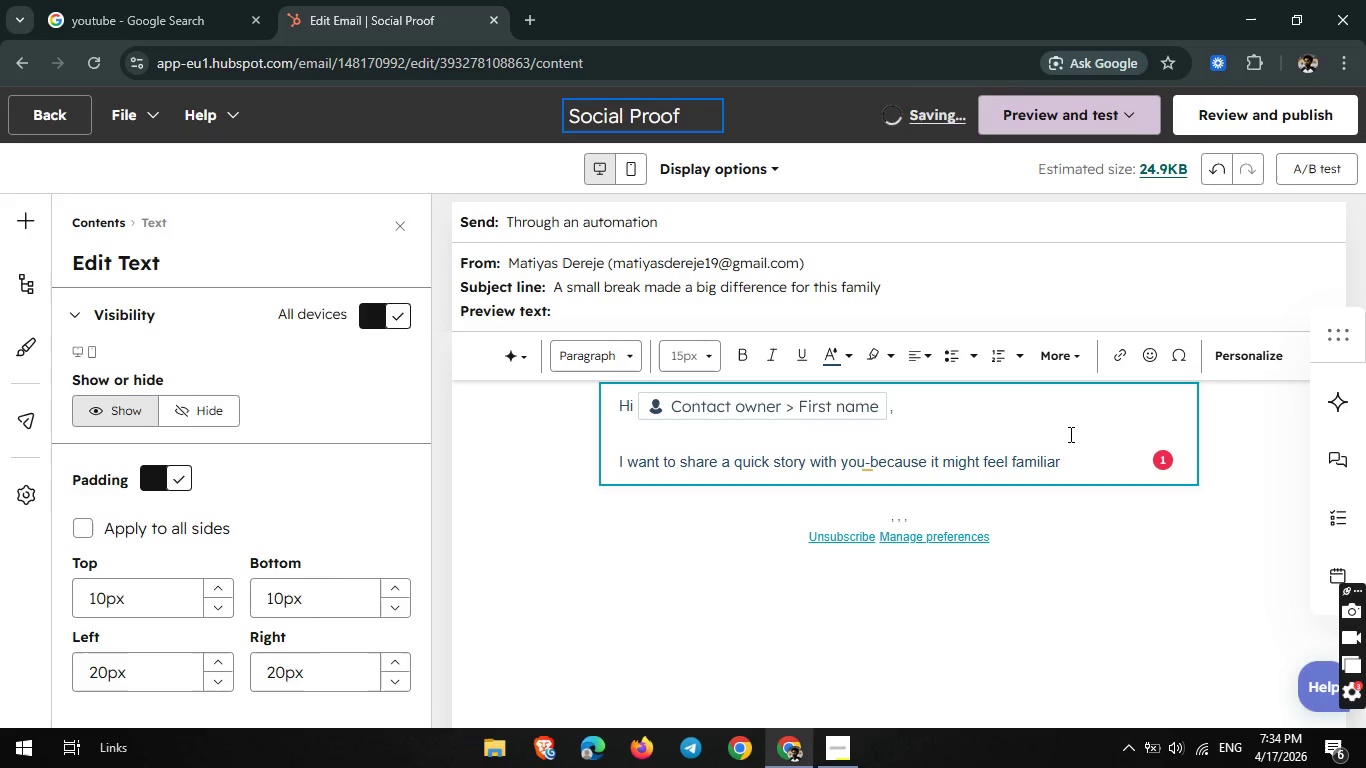 
left_click([1062, 458])
 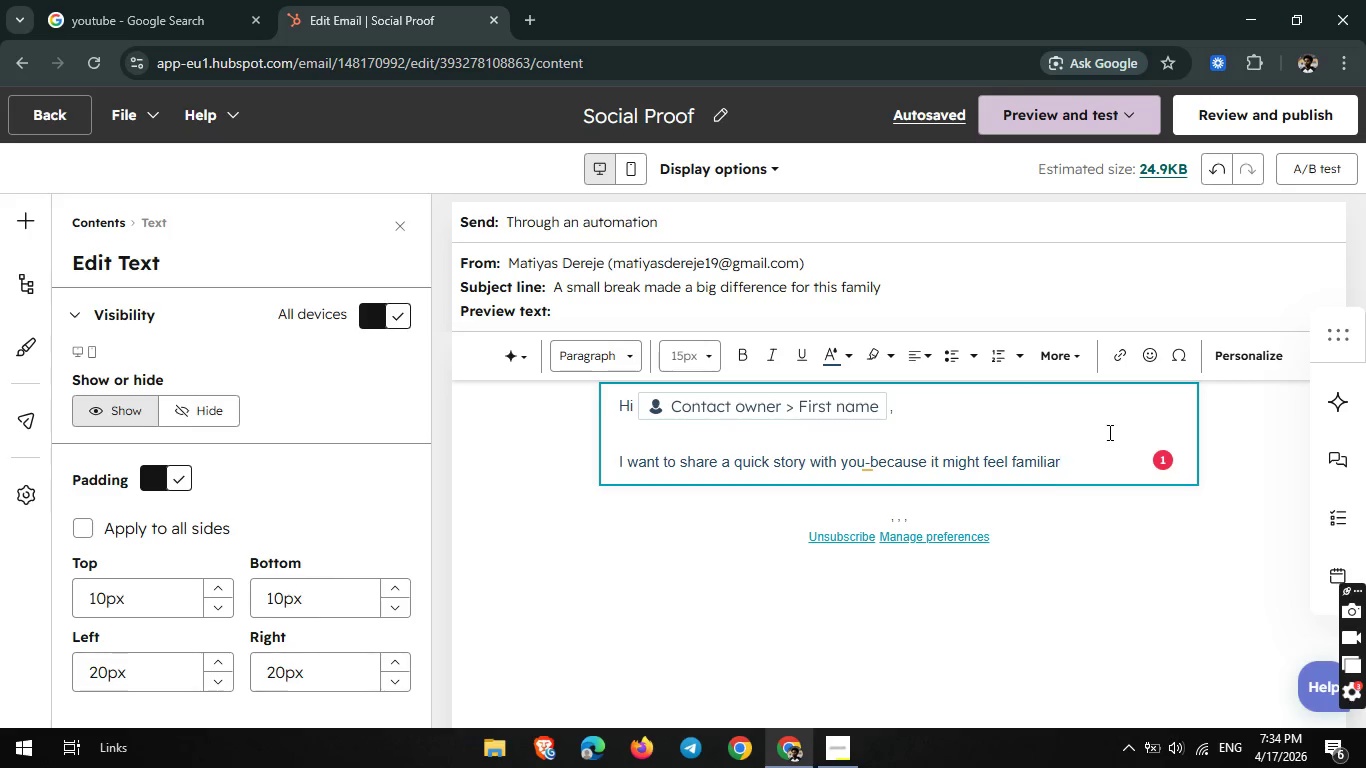 
wait(7.81)
 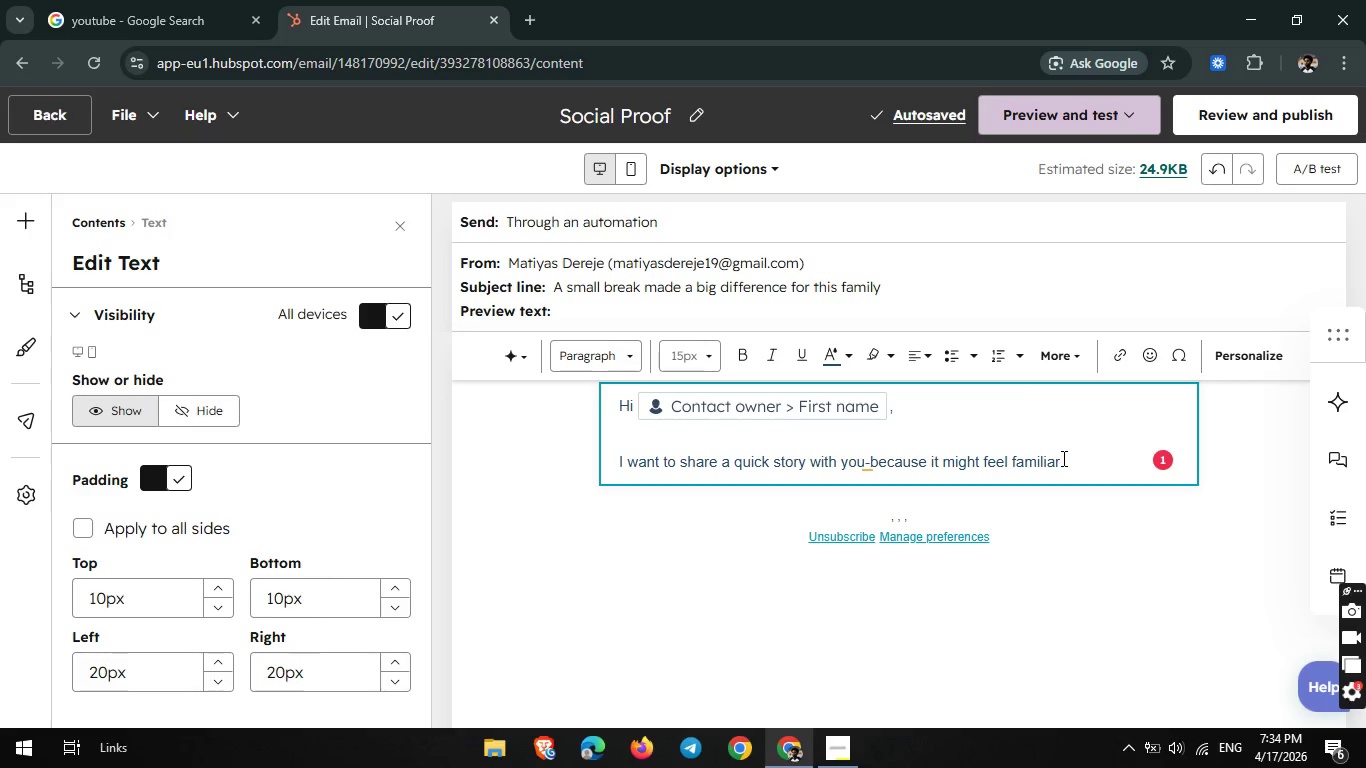 
key(Period)
 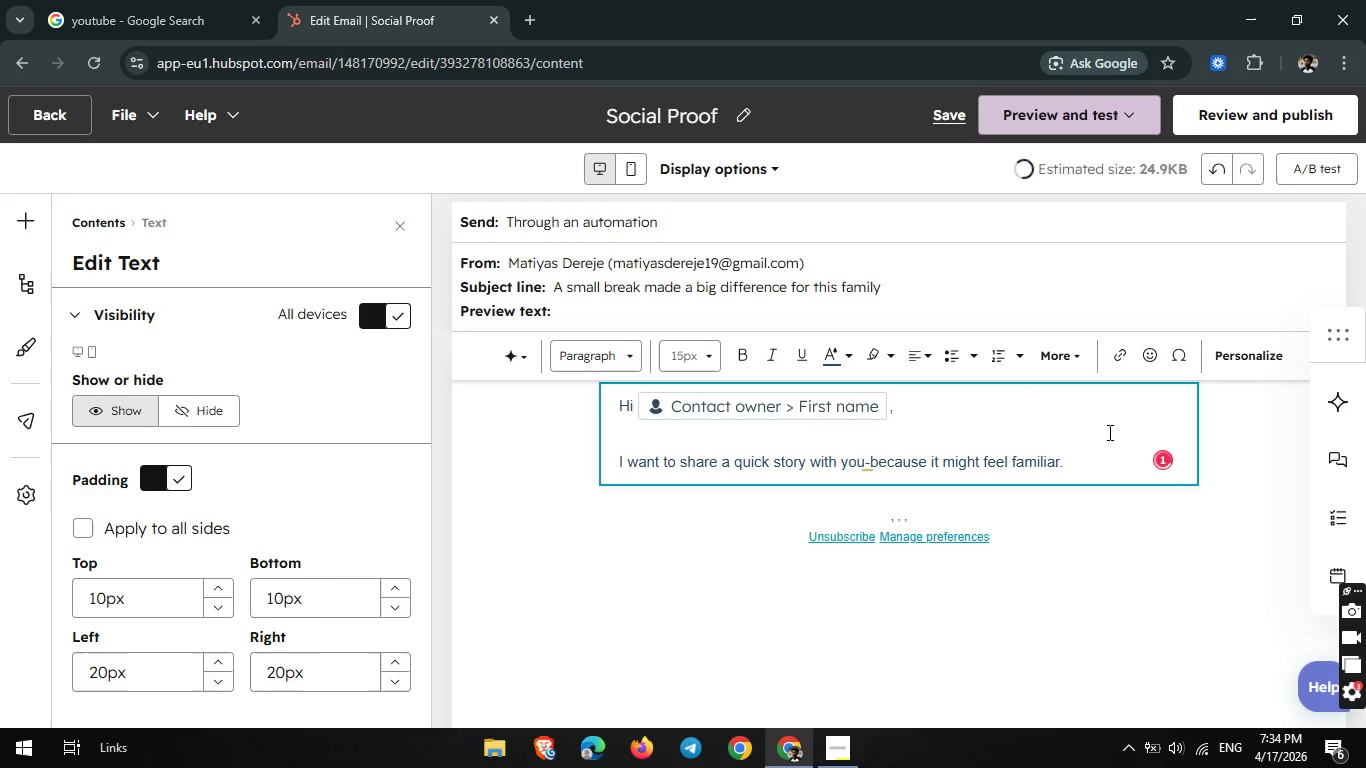 
key(Enter)
 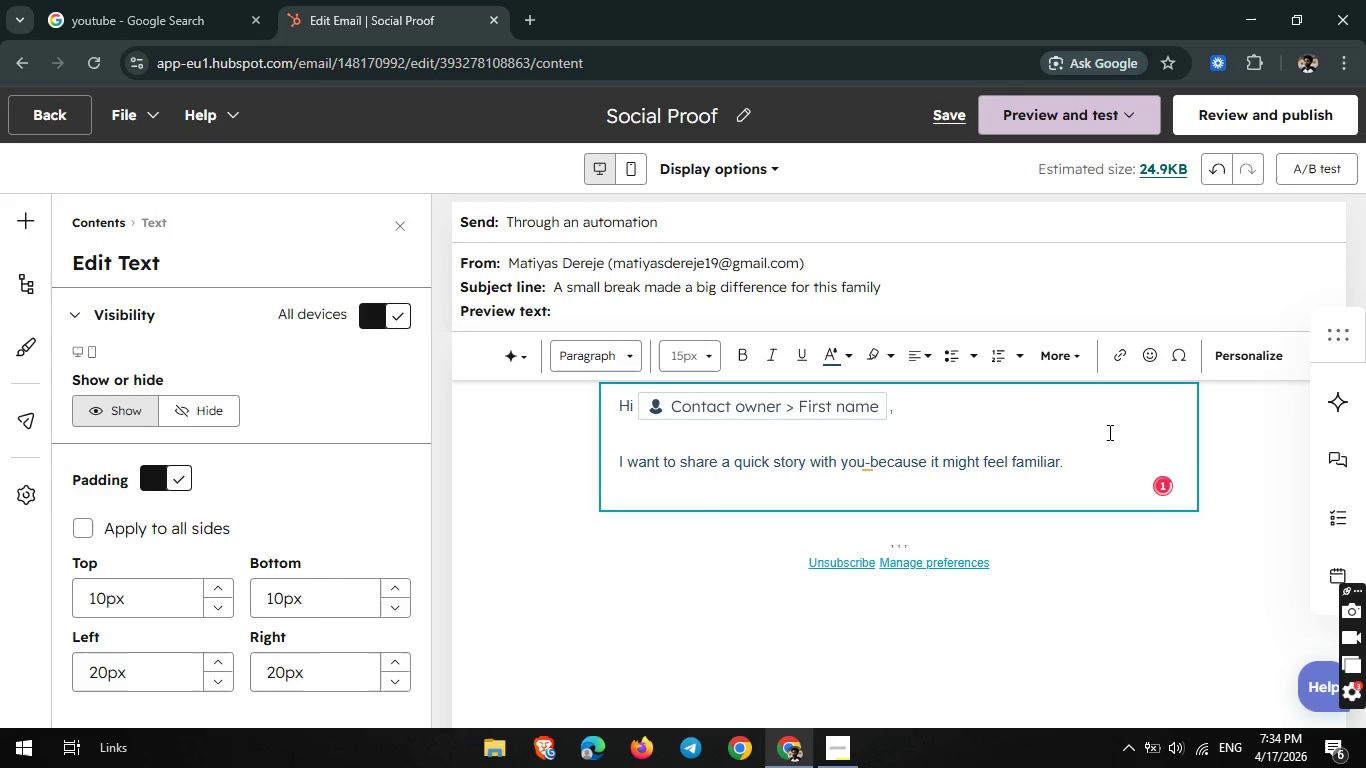 
type(Afew months ago, we)
 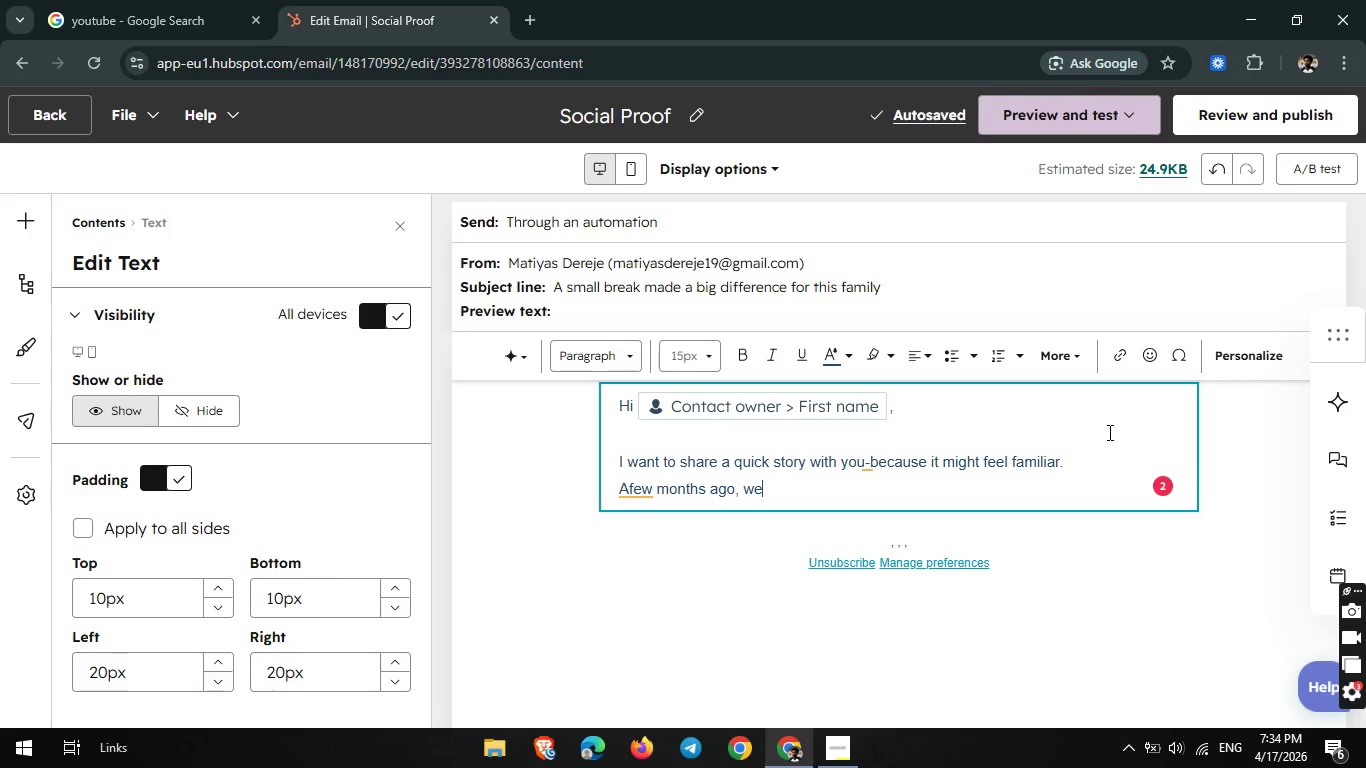 
wait(7.14)
 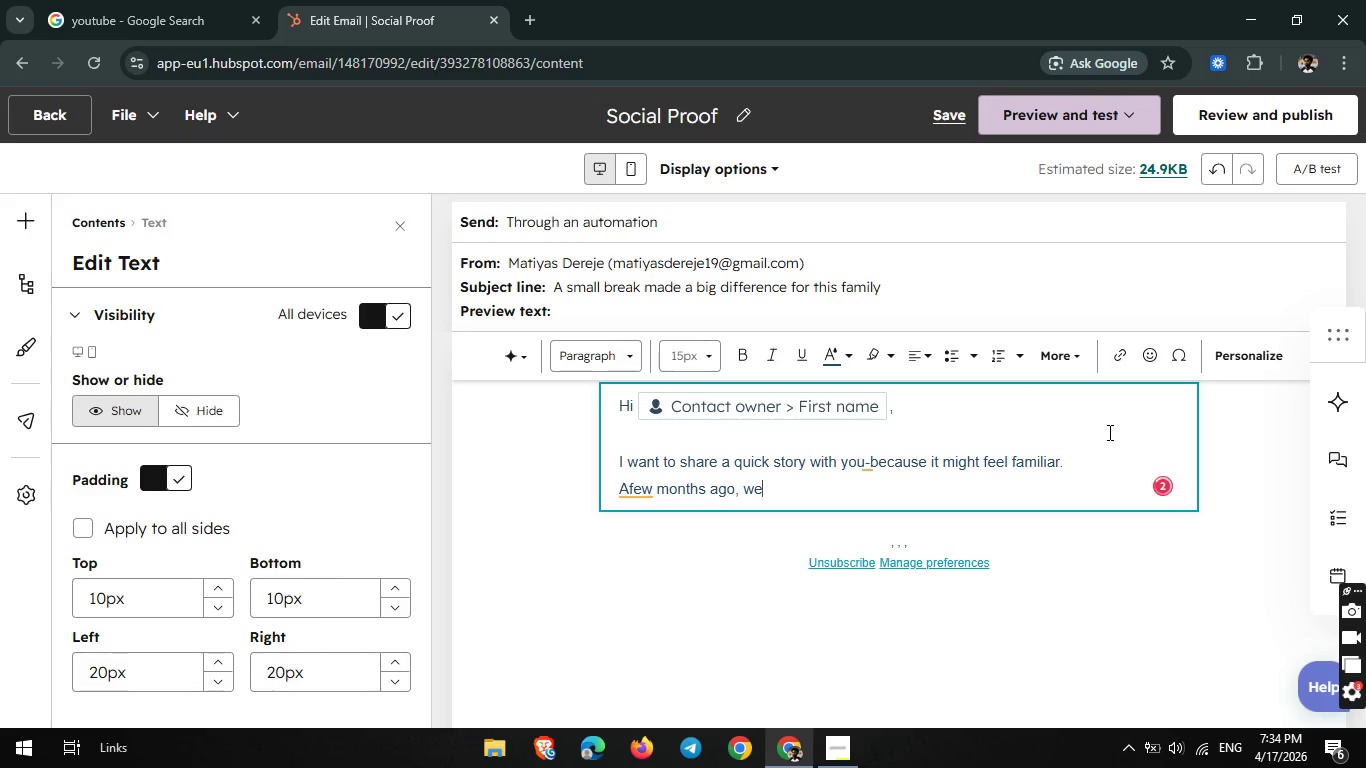 
type( met Elena, a )
 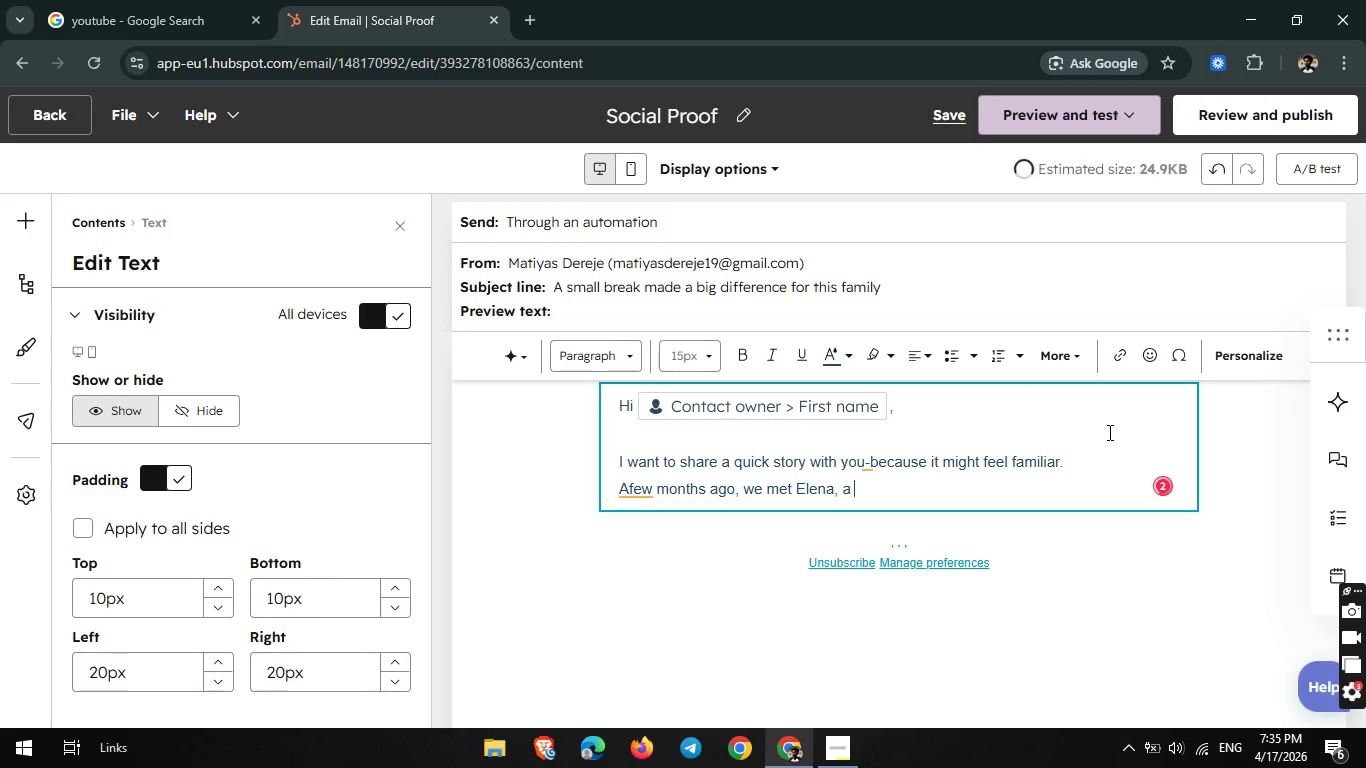 
wait(5.66)
 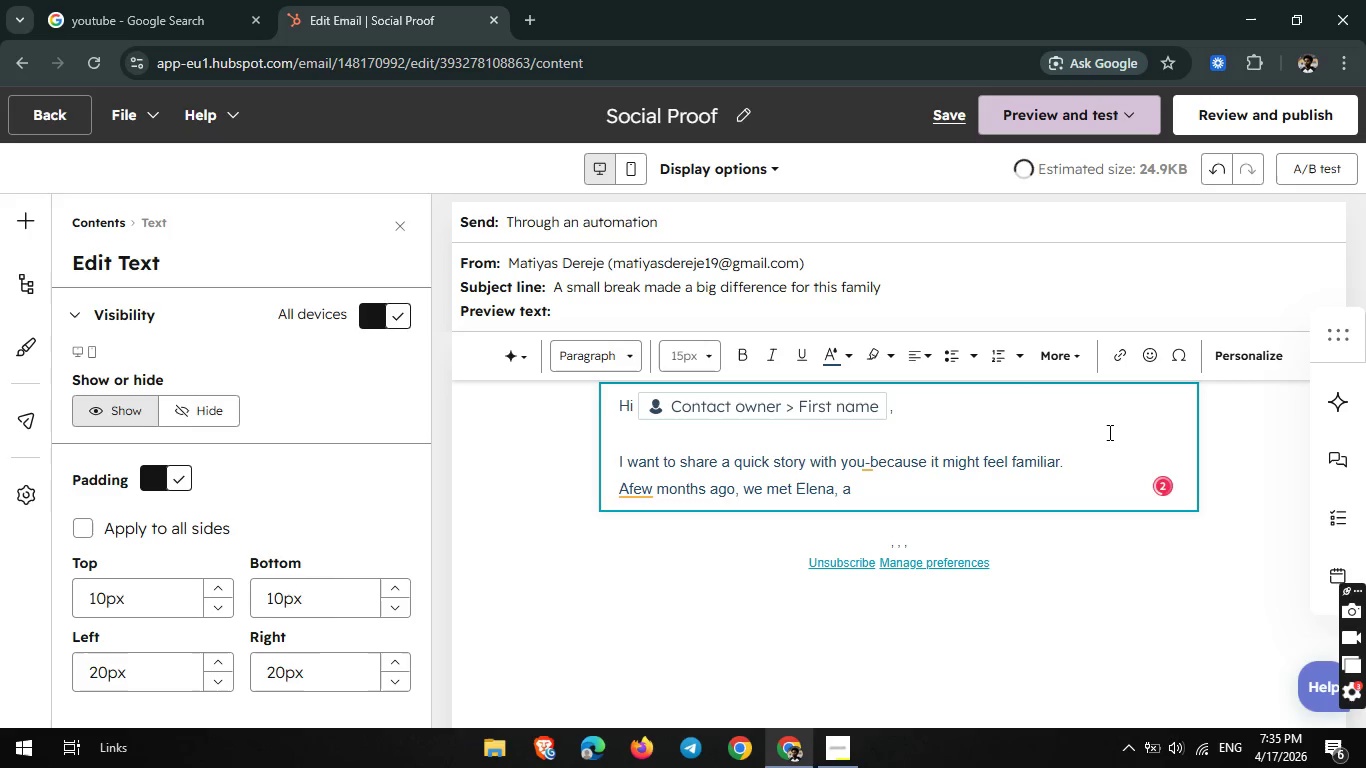 
left_click([628, 487])
 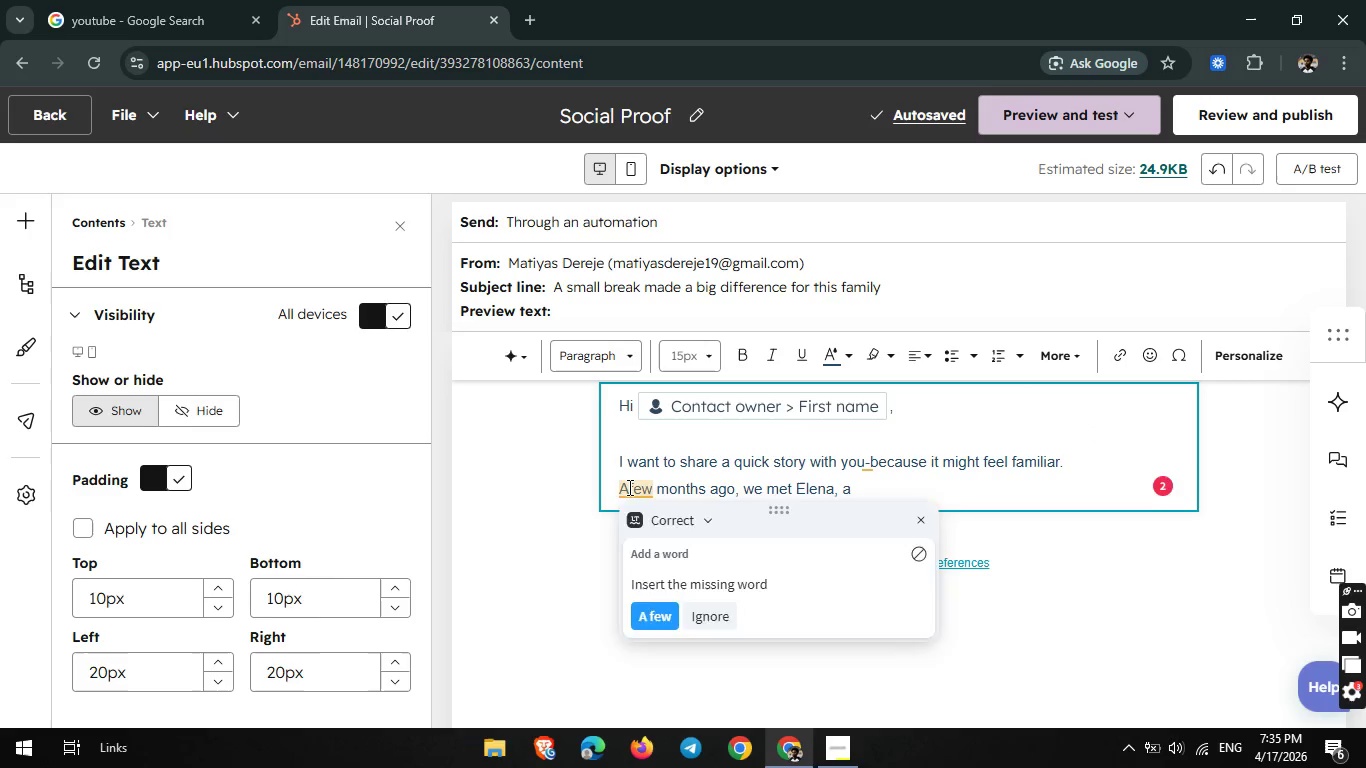 
key(Space)
 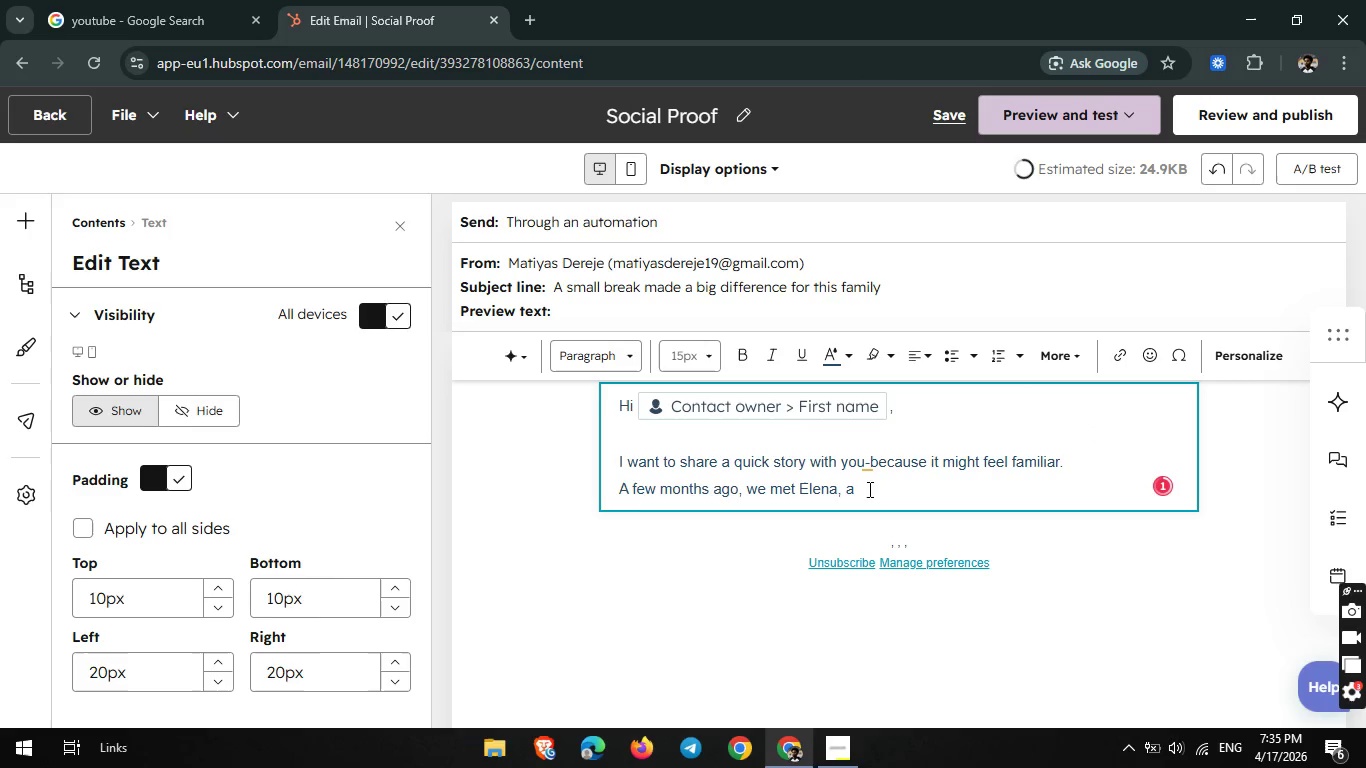 
left_click([861, 491])
 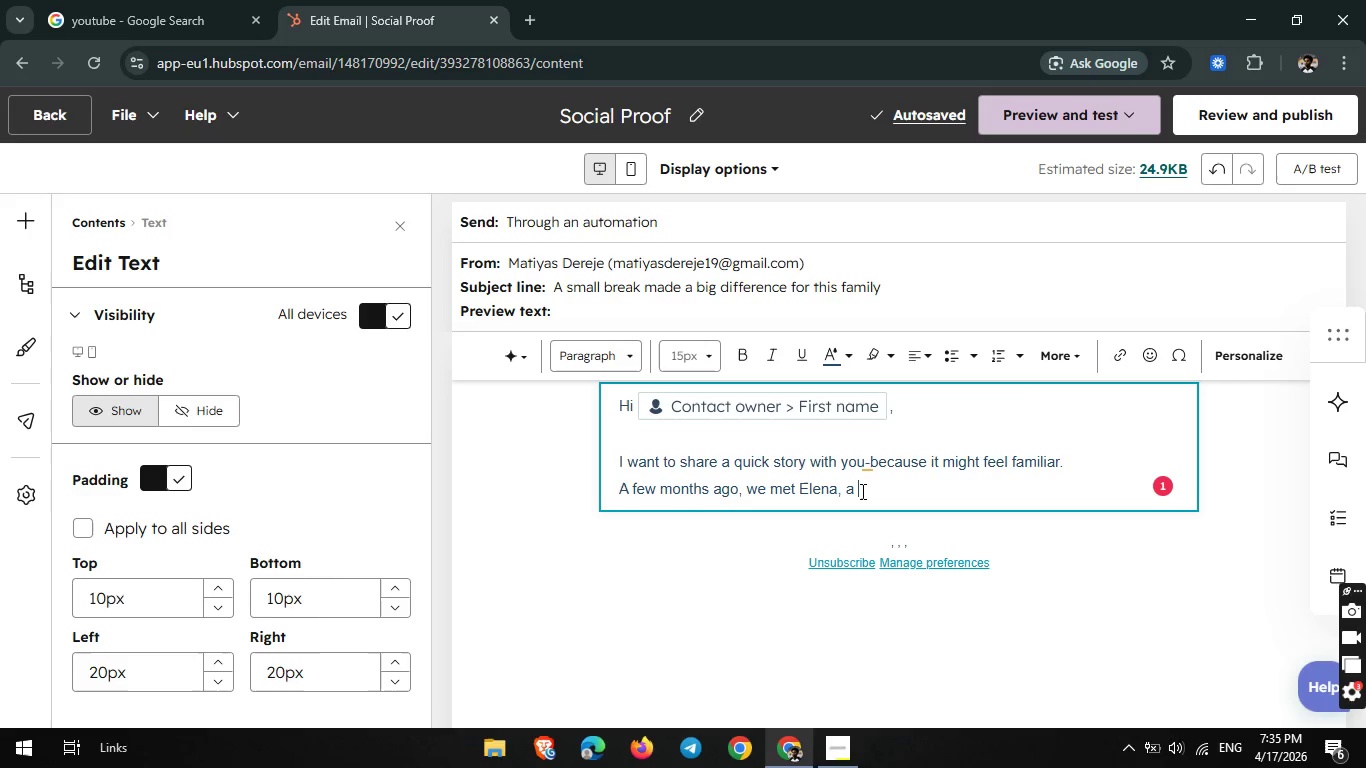 
type(go )
key(Backspace)
key(Backspace)
key(Backspace)
type(go )
 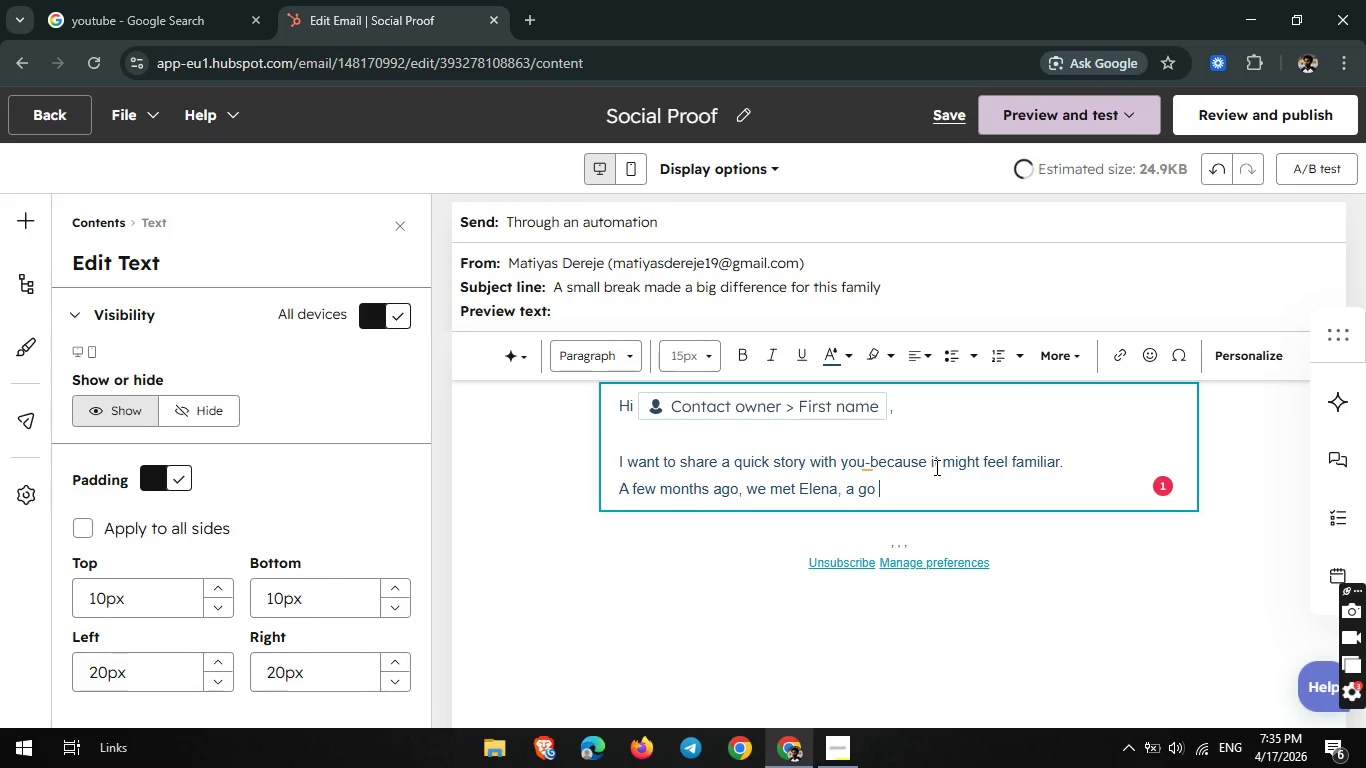 
key(Backspace)
key(Backspace)
key(Backspace)
key(Backspace)
type(go)
 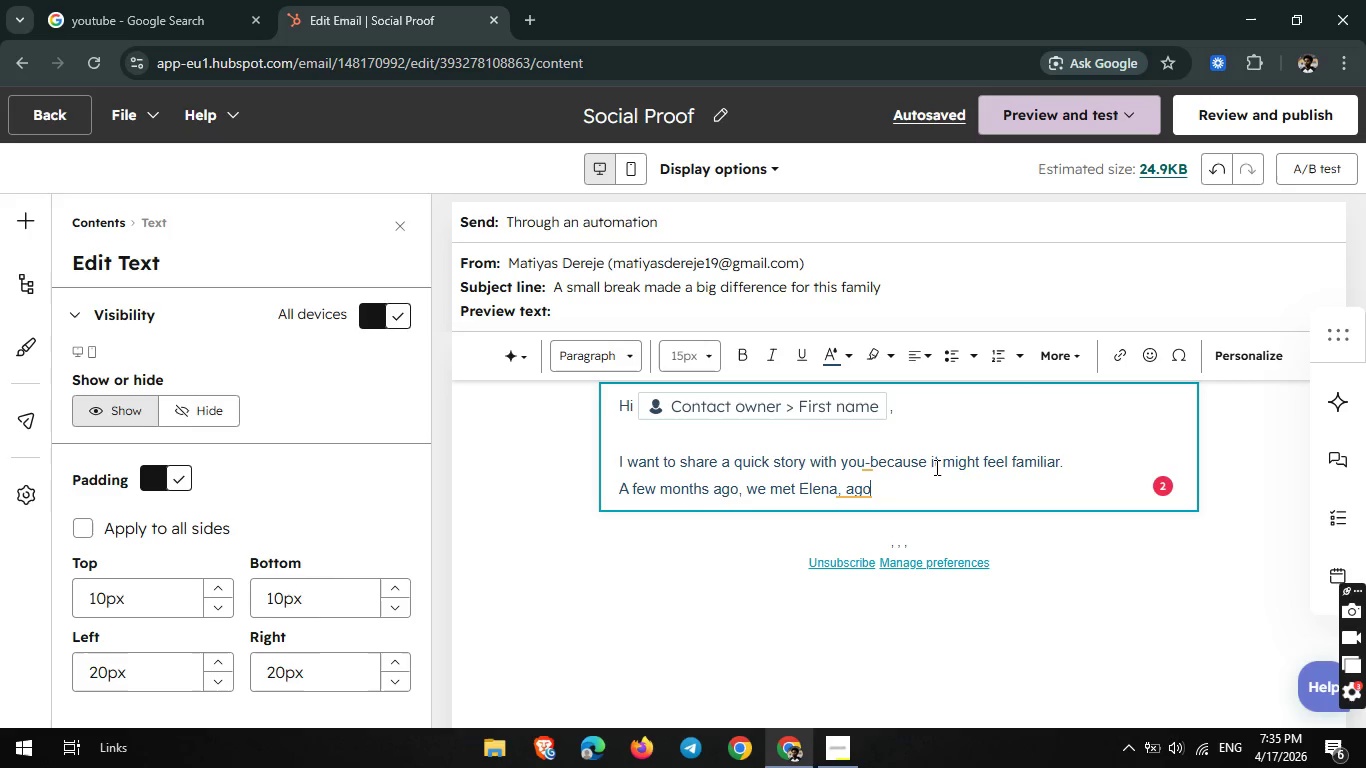 
wait(14.83)
 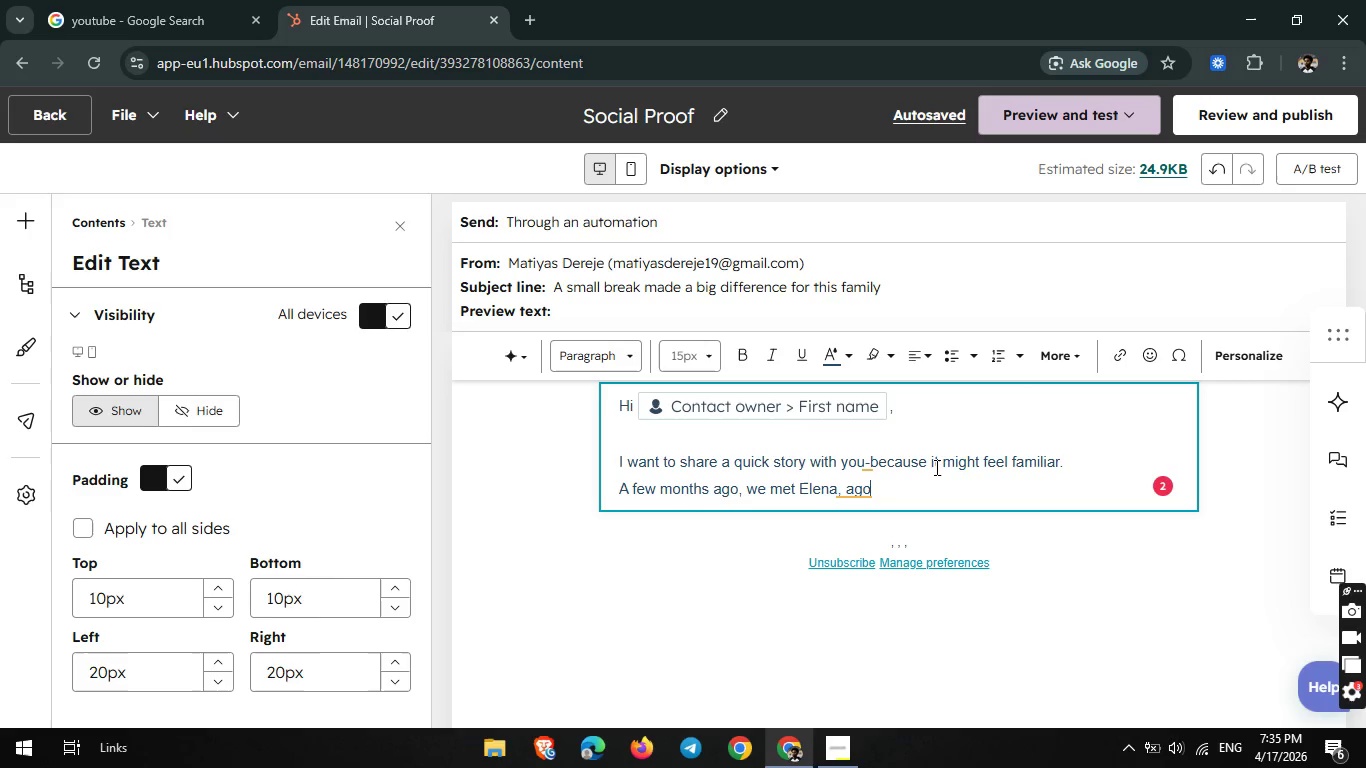 
key(Backspace)
key(Backspace)
type( caregiver here in )
 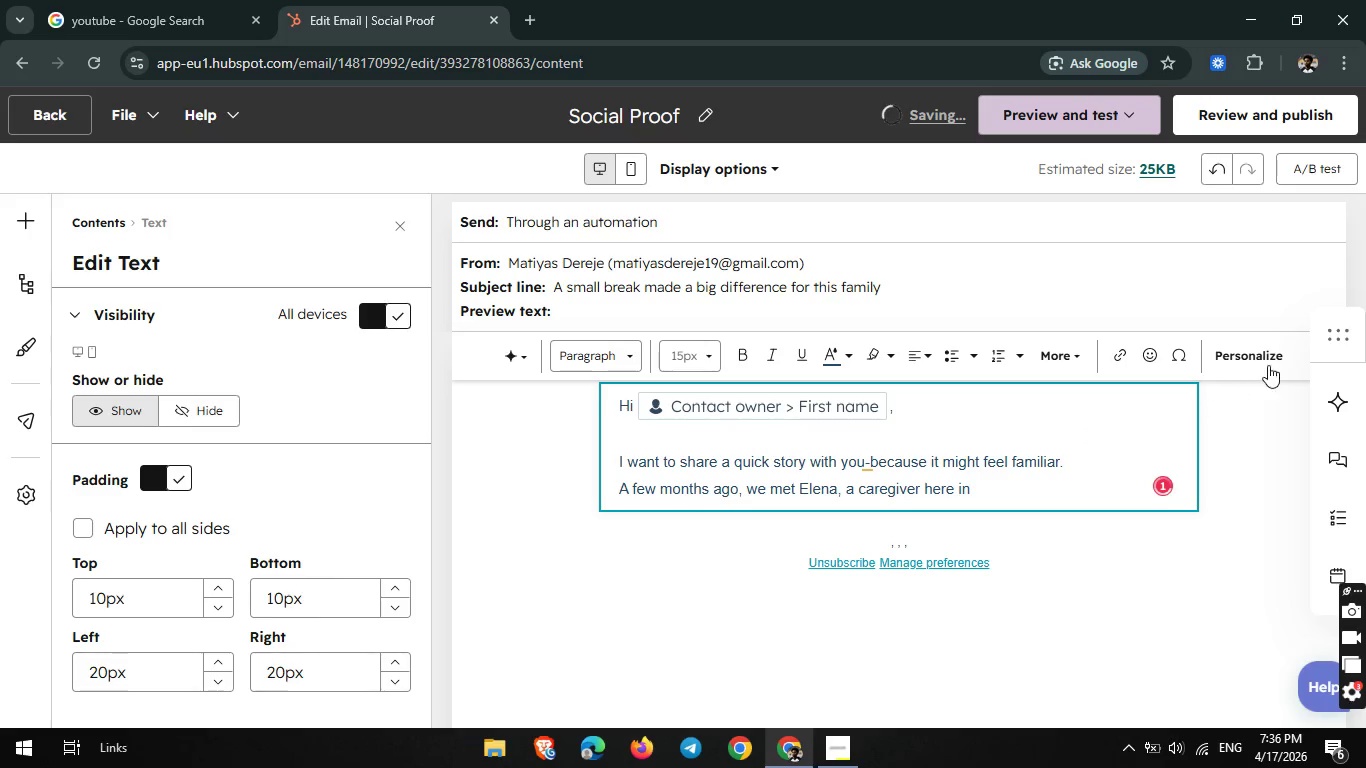 
left_click([1263, 352])
 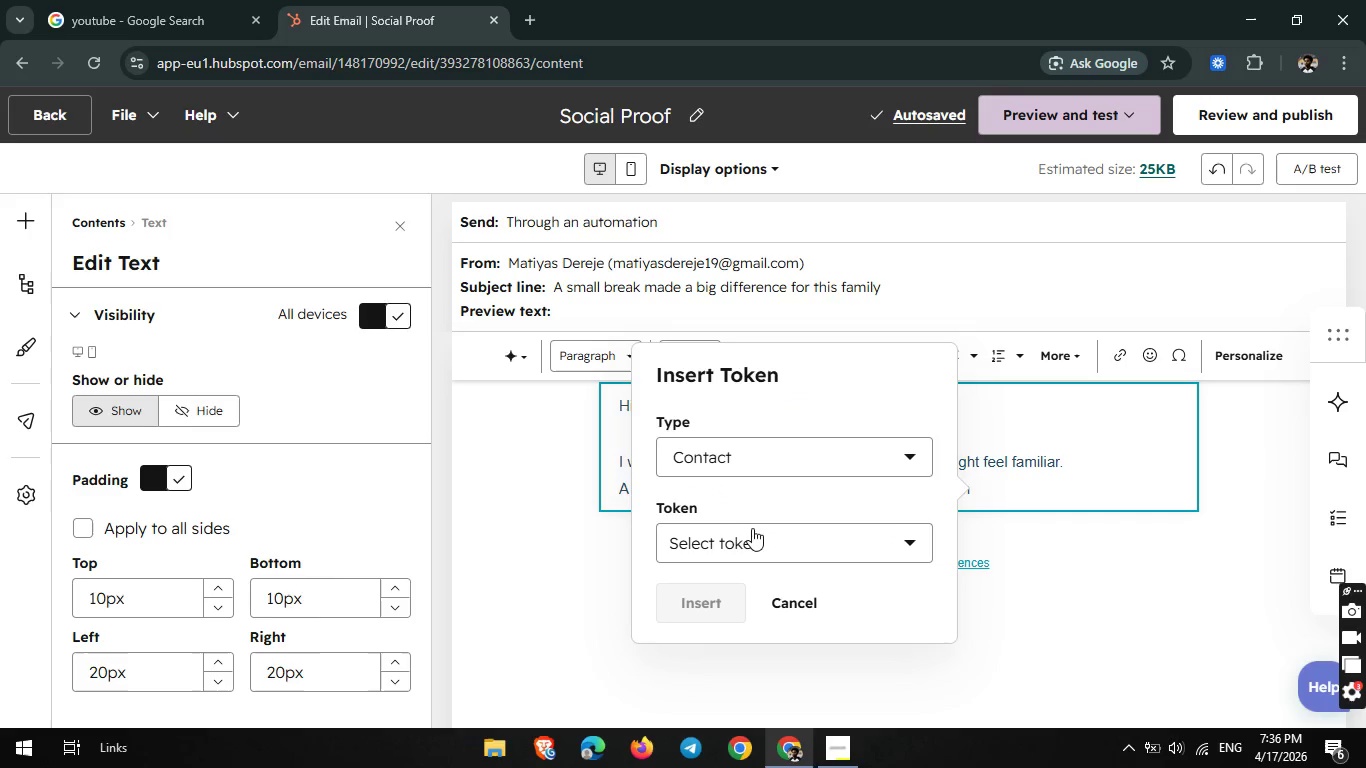 
left_click([745, 534])
 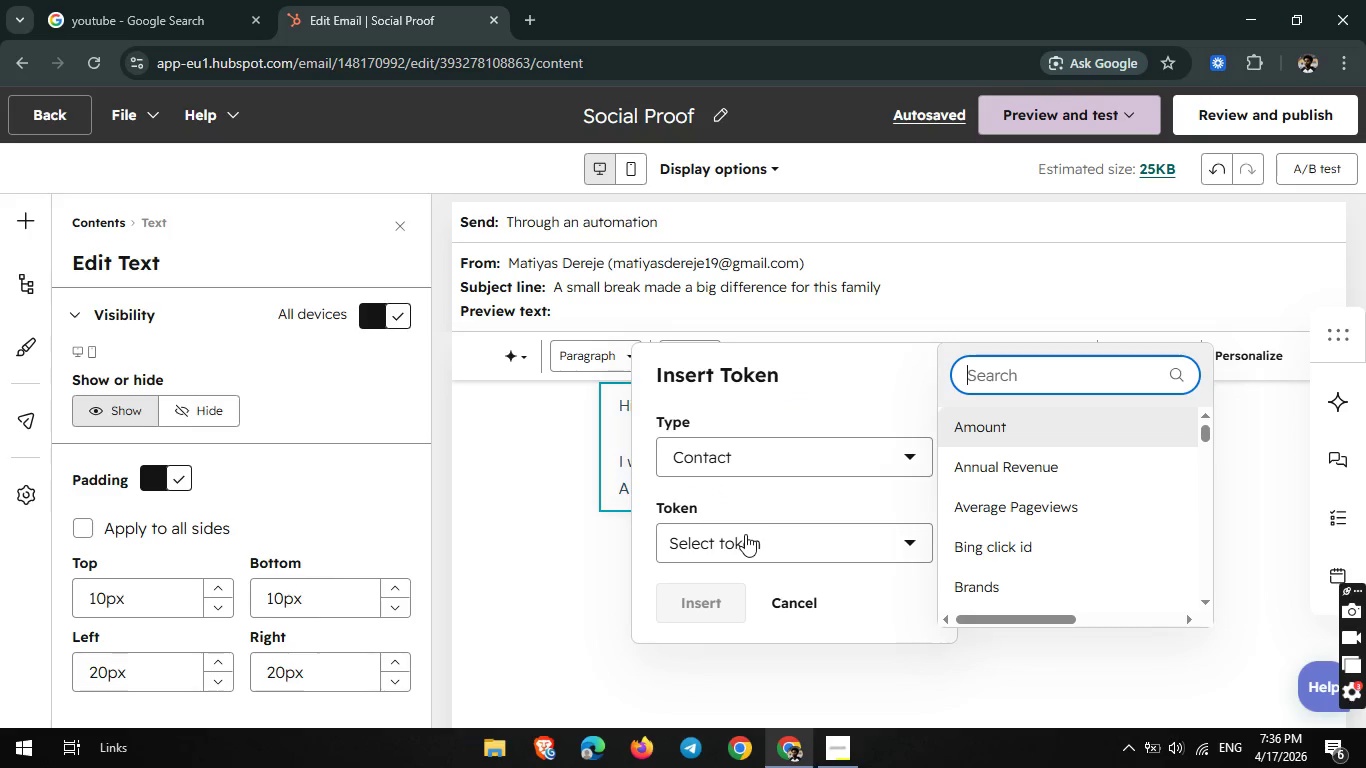 
wait(5.59)
 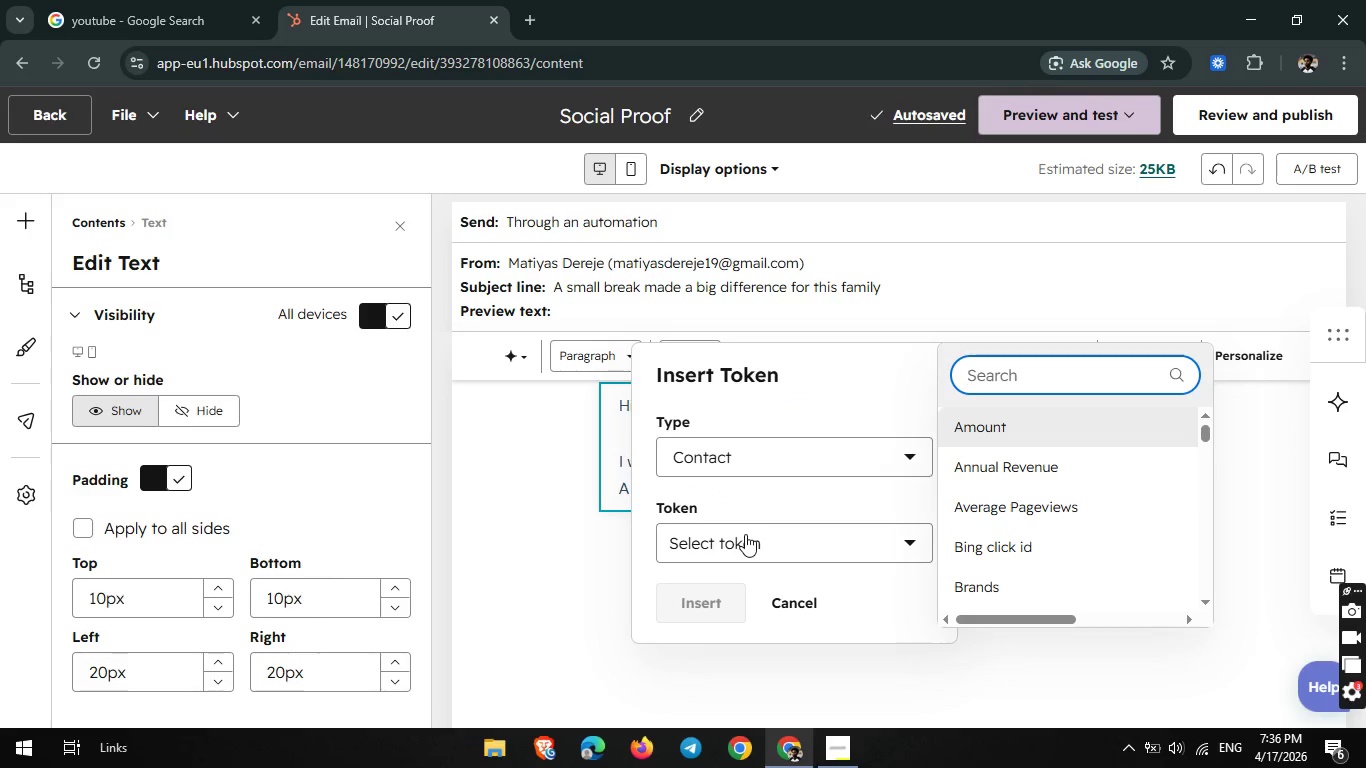 
type(ci)
 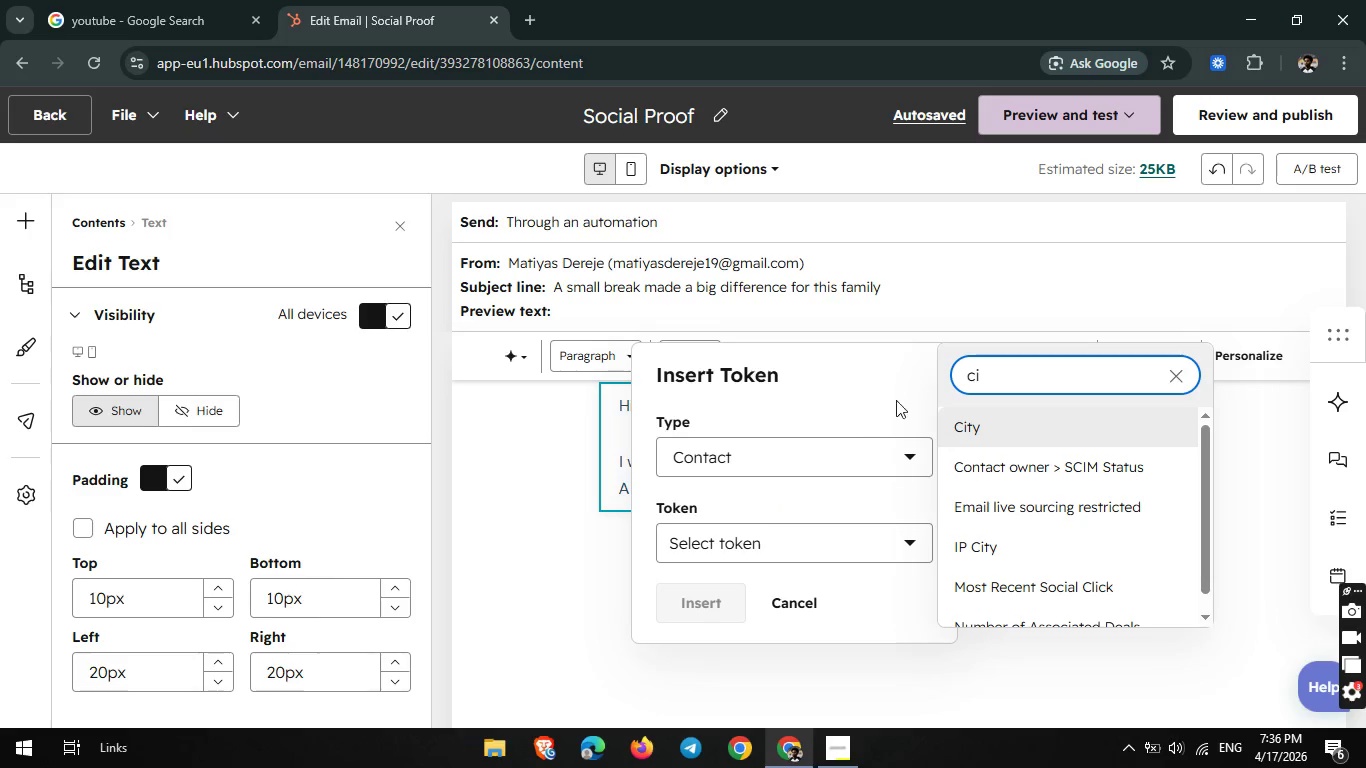 
left_click([991, 427])
 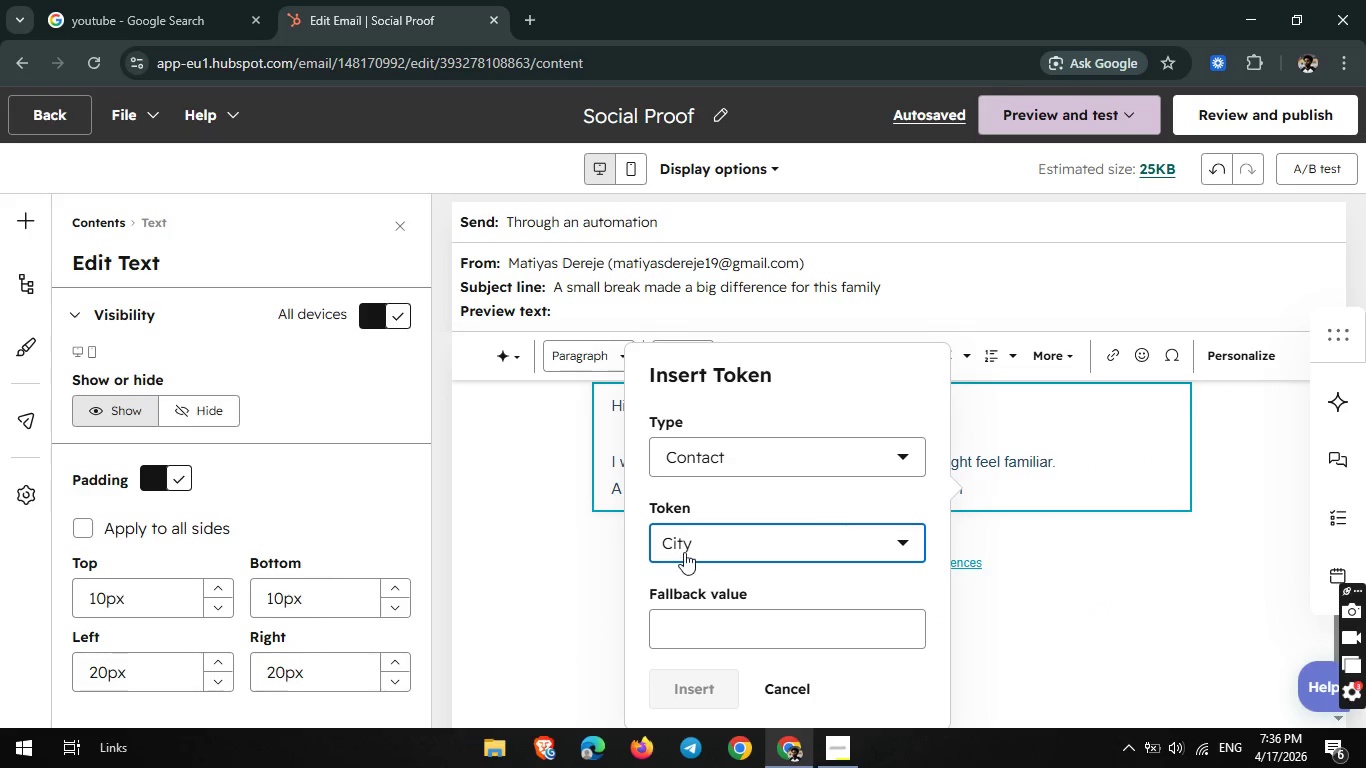 
left_click([691, 636])
 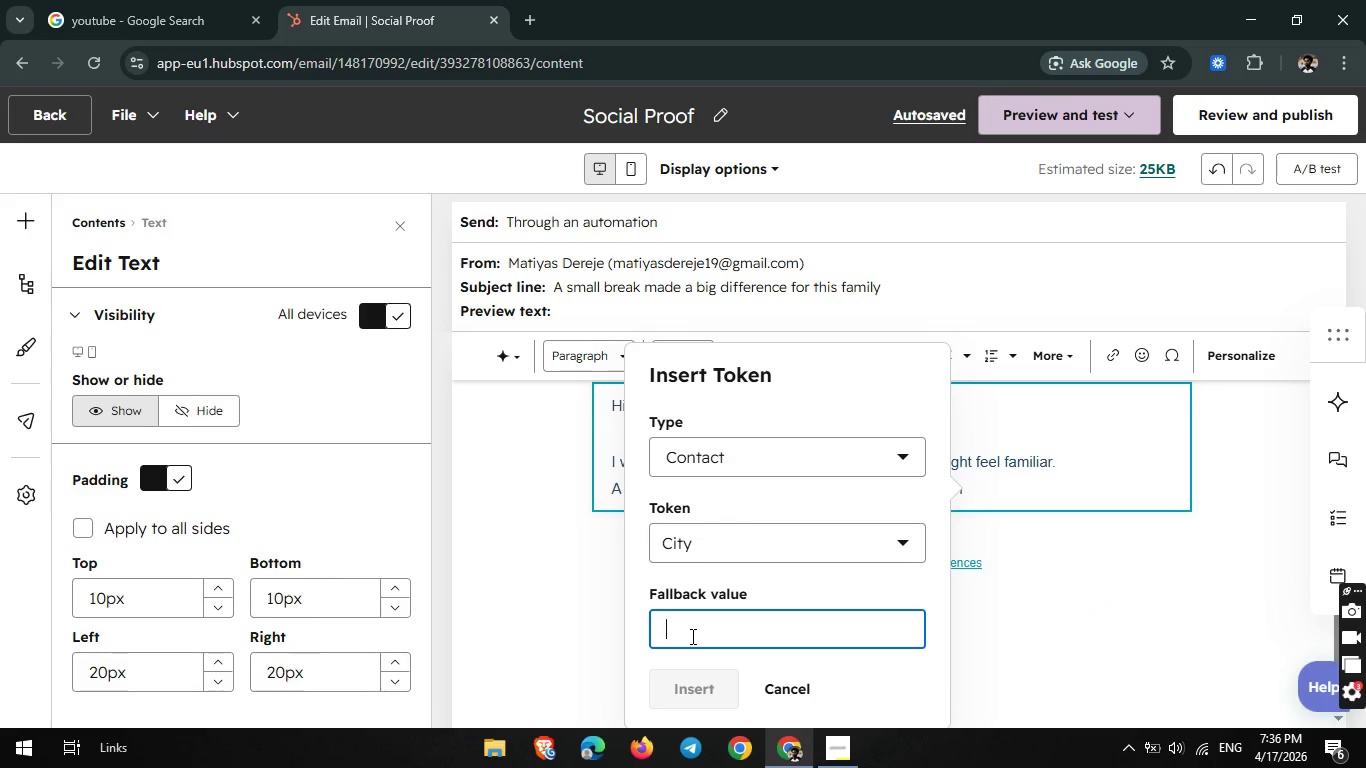 
type({{ city)
key(Backspace)
key(Backspace)
key(Backspace)
key(Backspace)
type(contact.city }})
 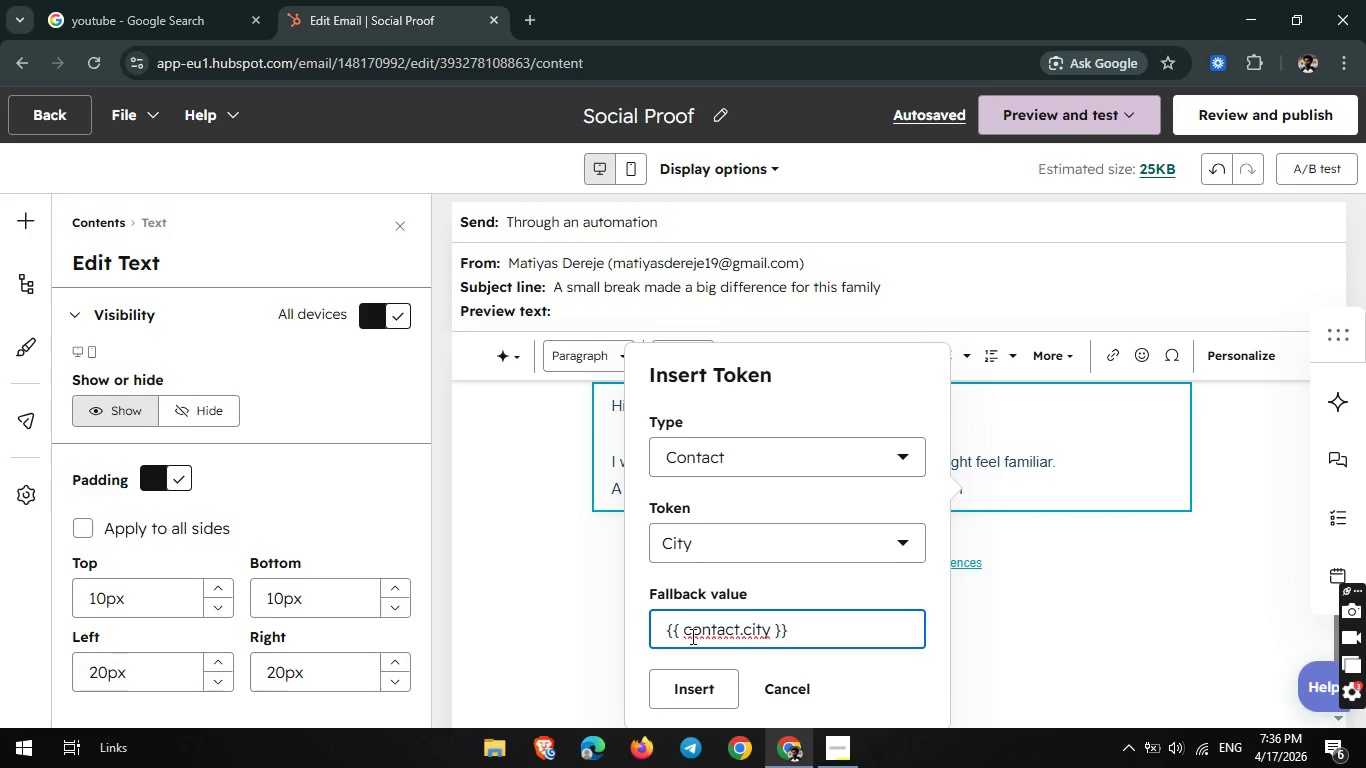 
left_click([711, 689])
 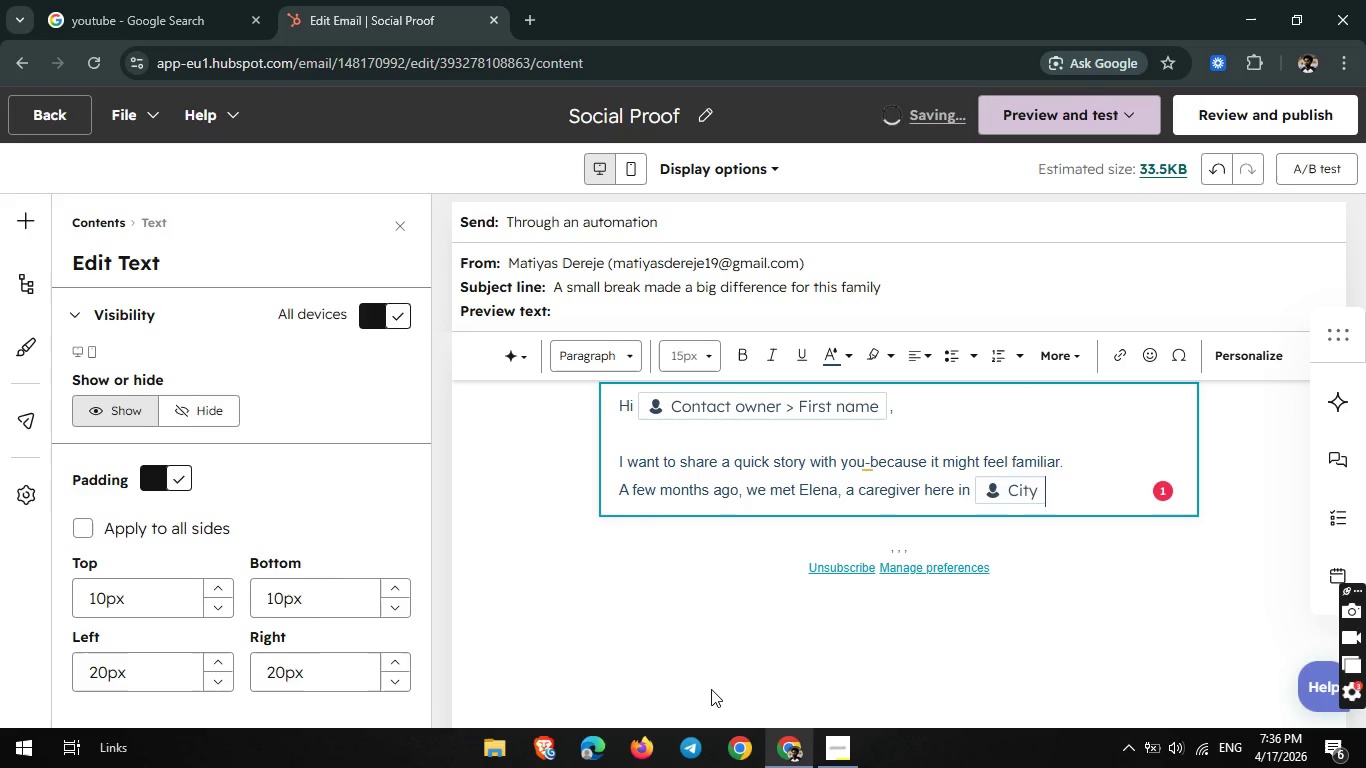 
key(Period)
 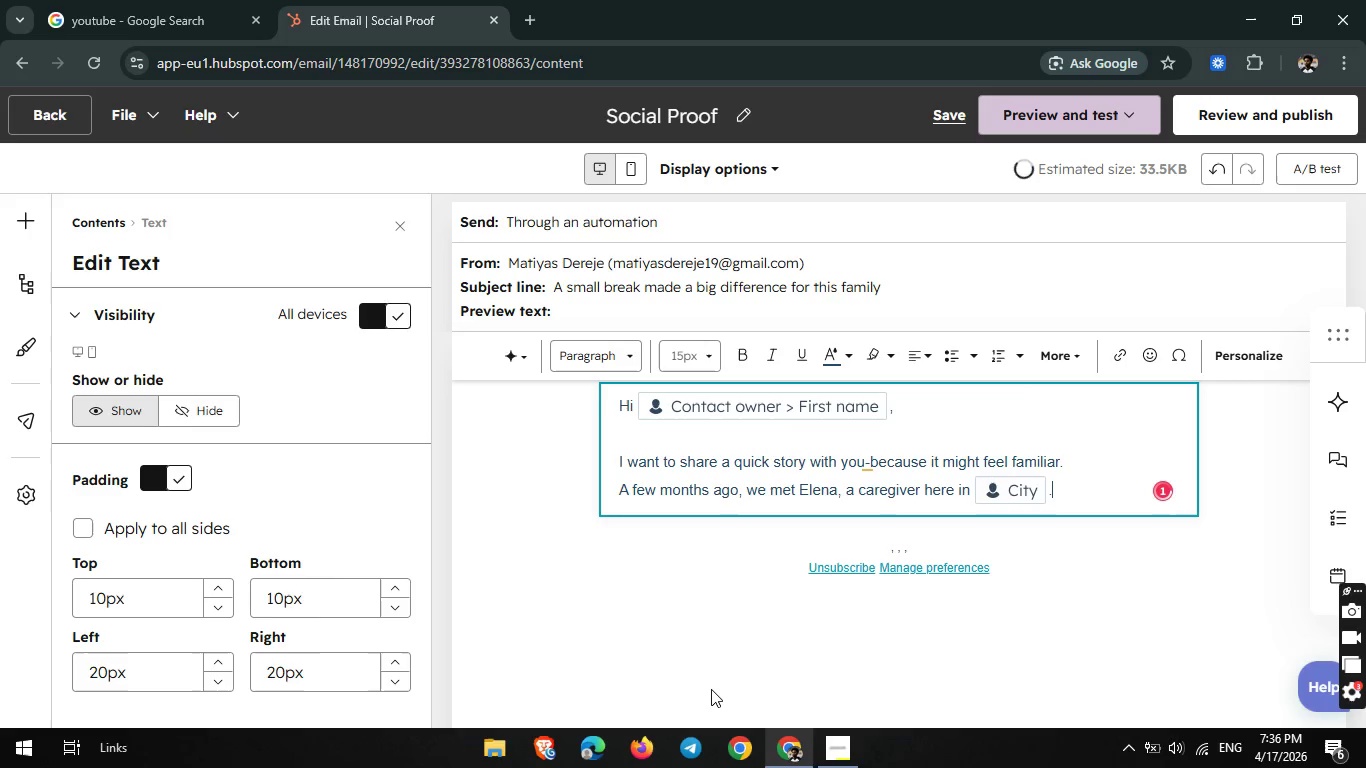 
key(Enter)
 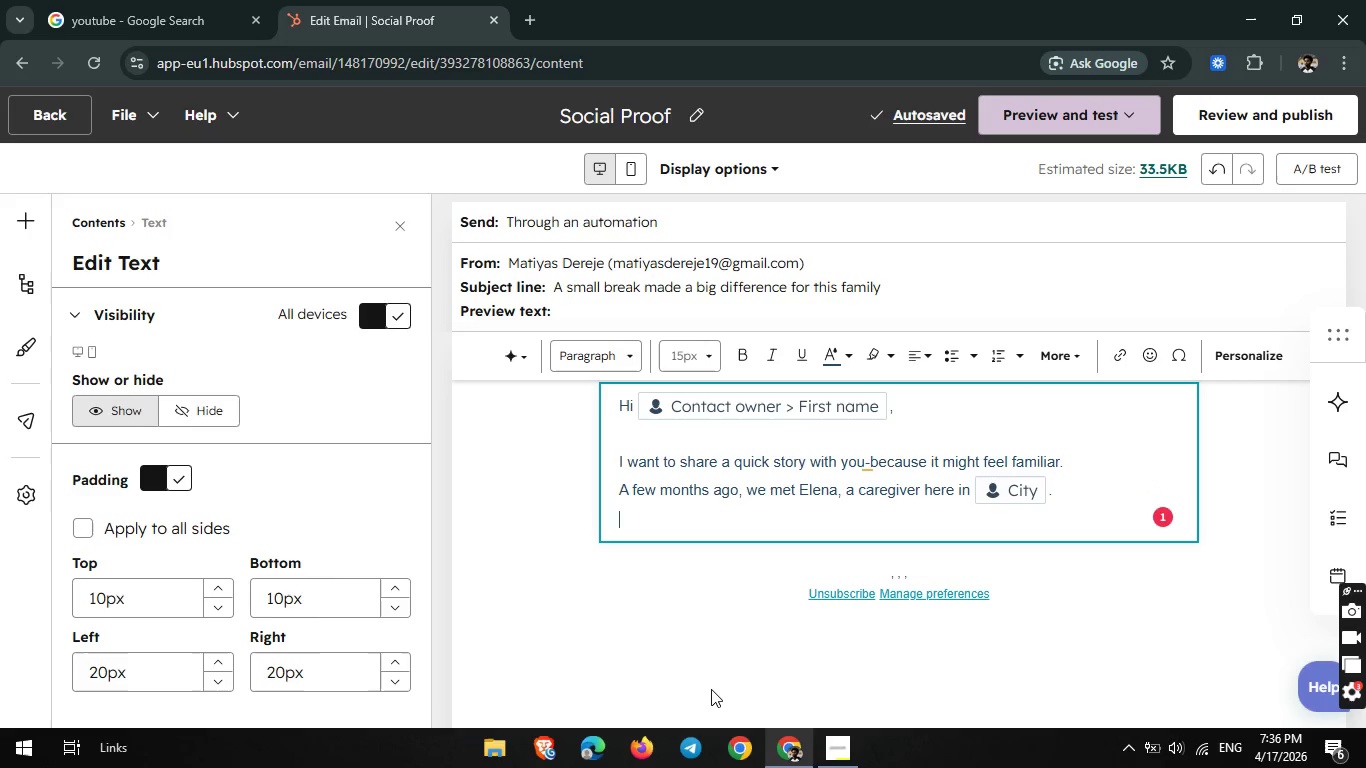 
wait(6.47)
 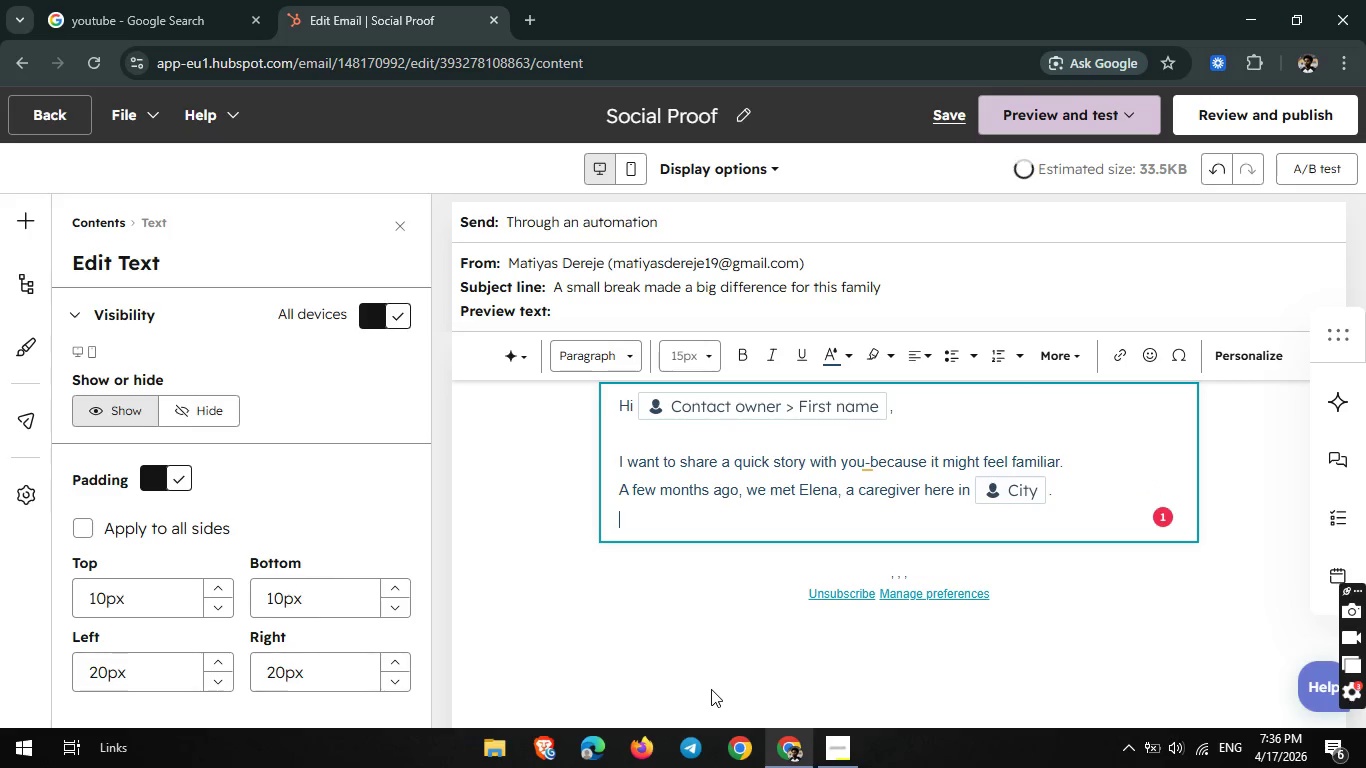 
type(She had been )
 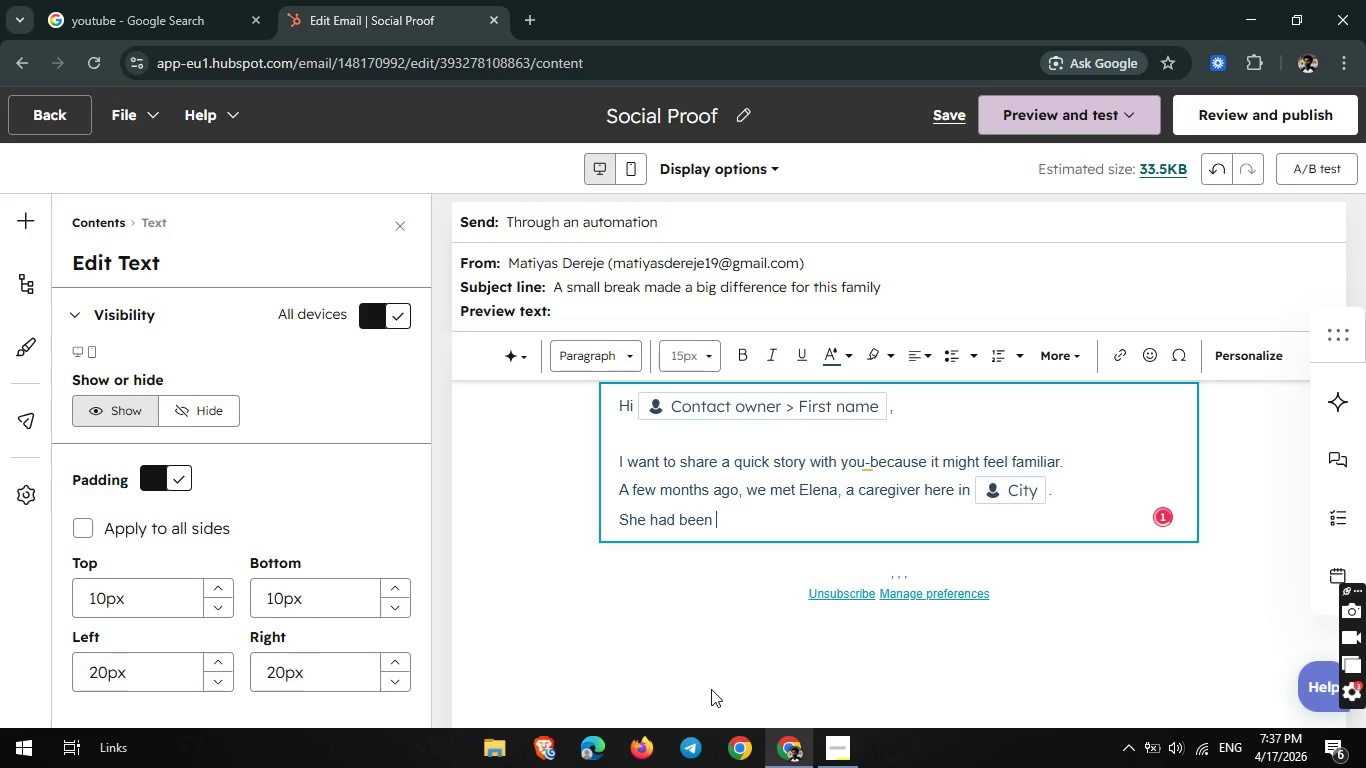 
type(taking )
 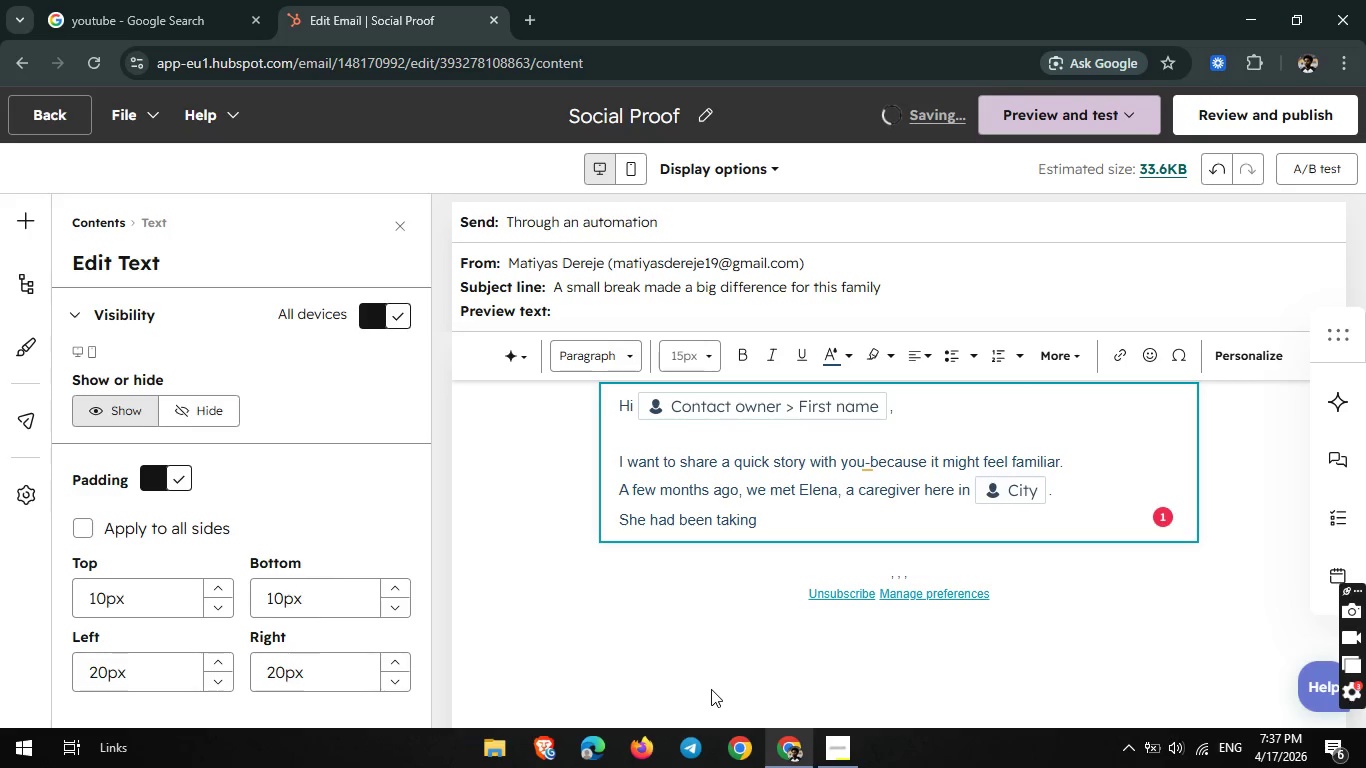 
wait(5.3)
 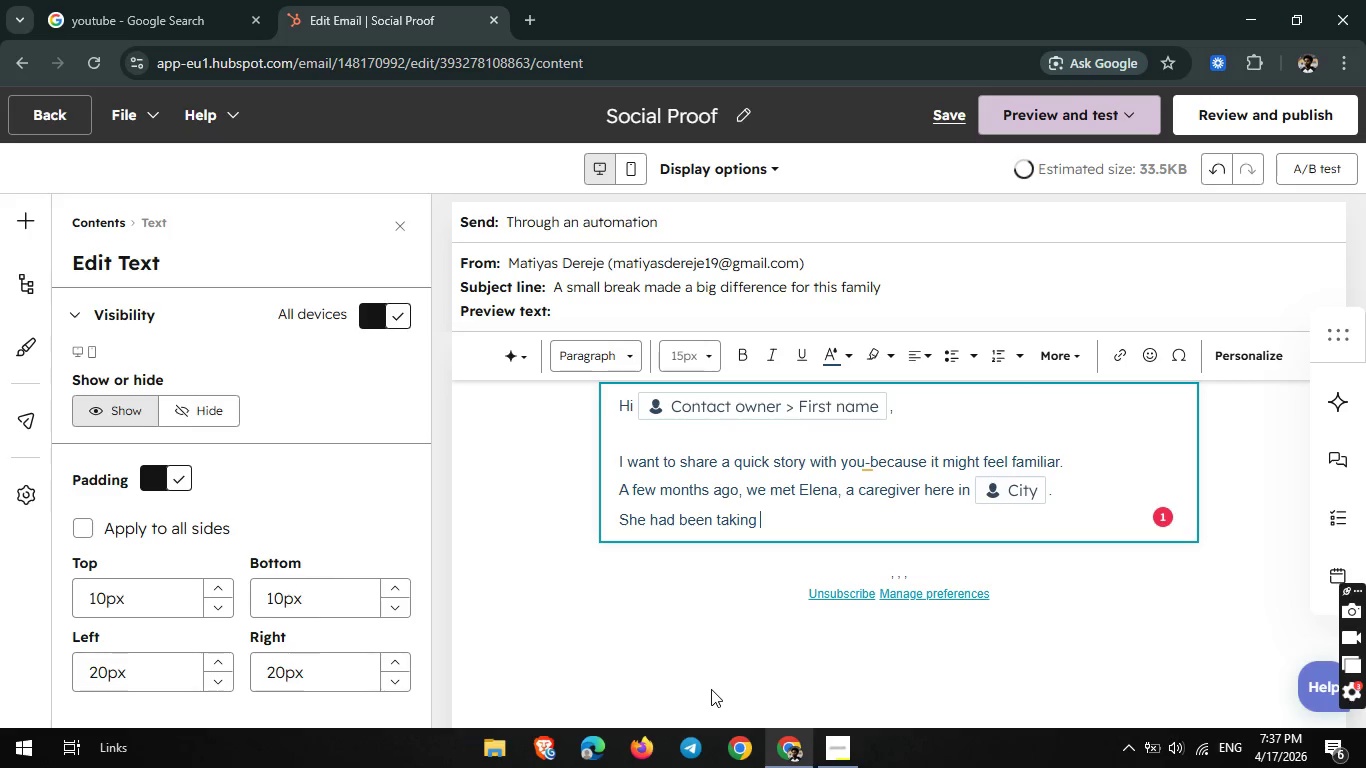 
type(care of )
 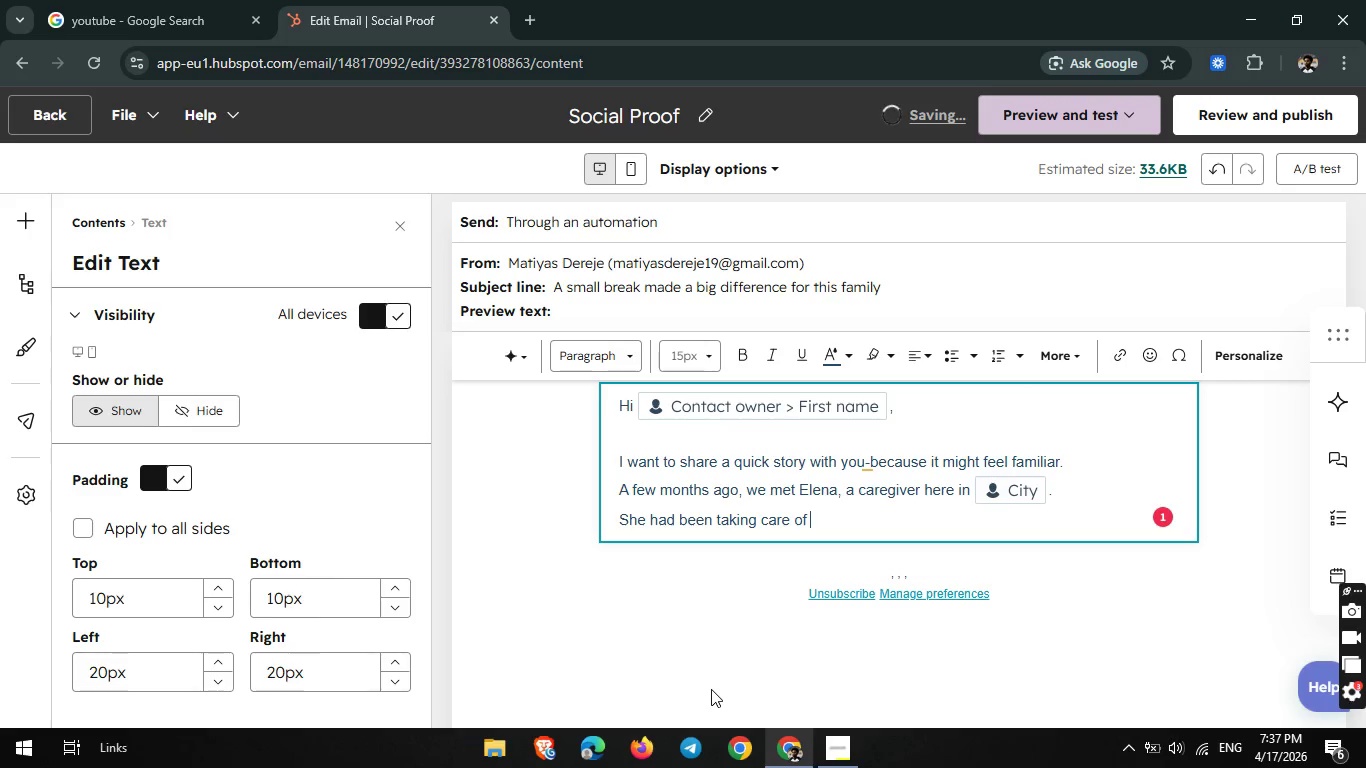 
wait(5.81)
 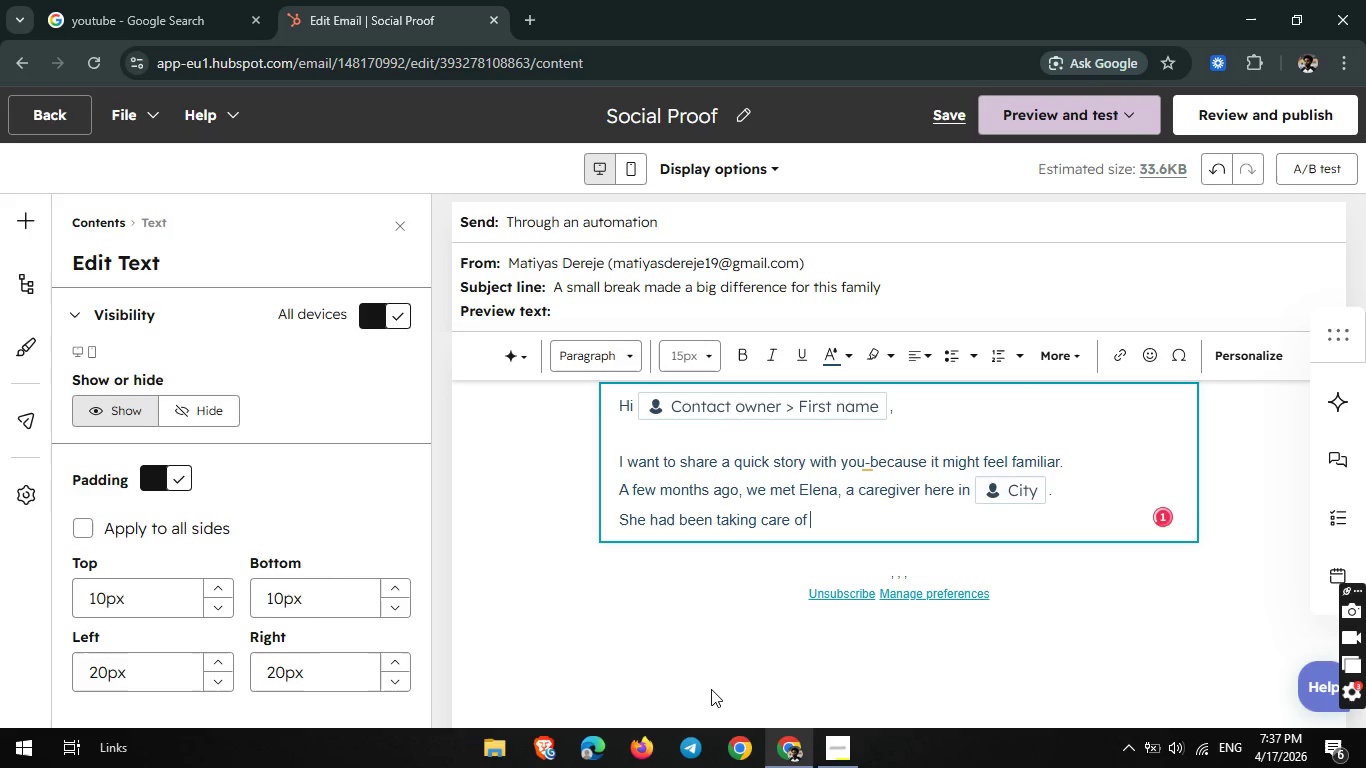 
type( her father full-time for over a year. )
 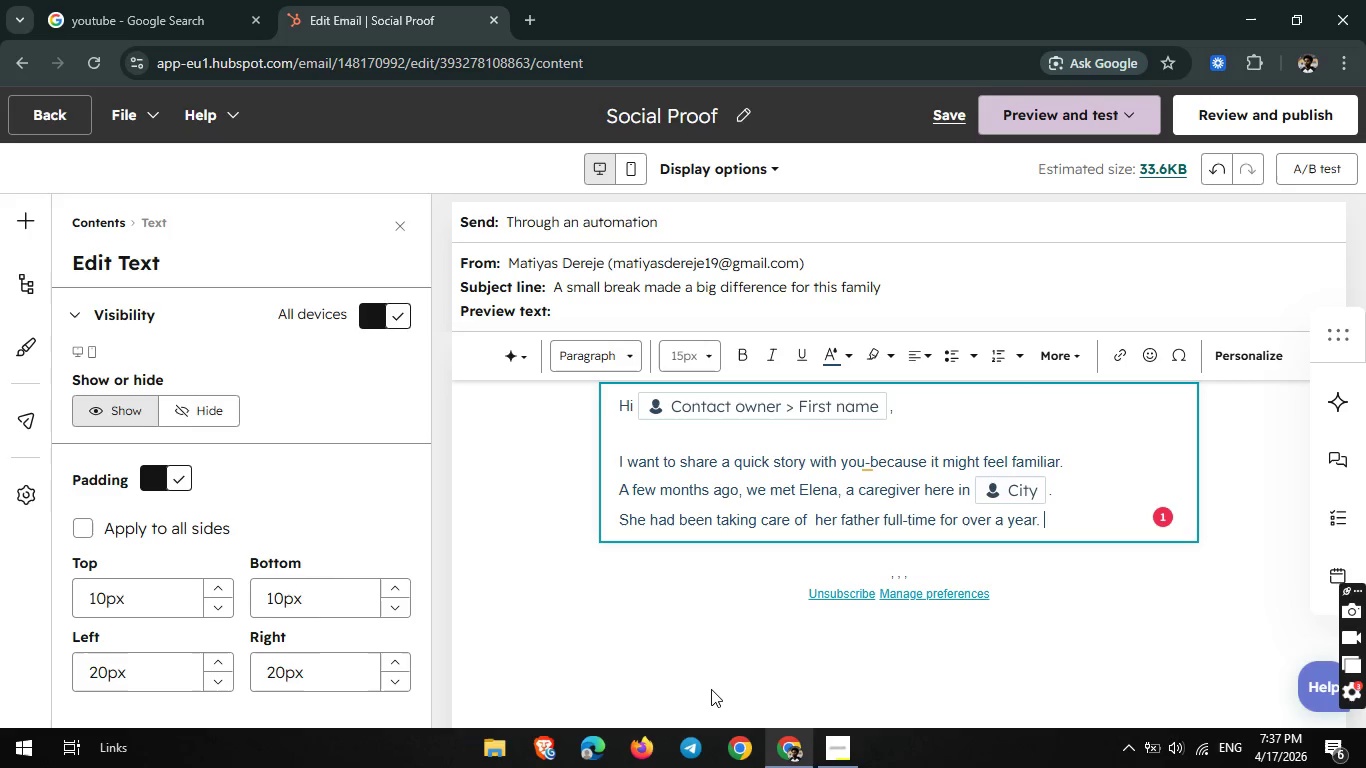 
type(Between managing)
 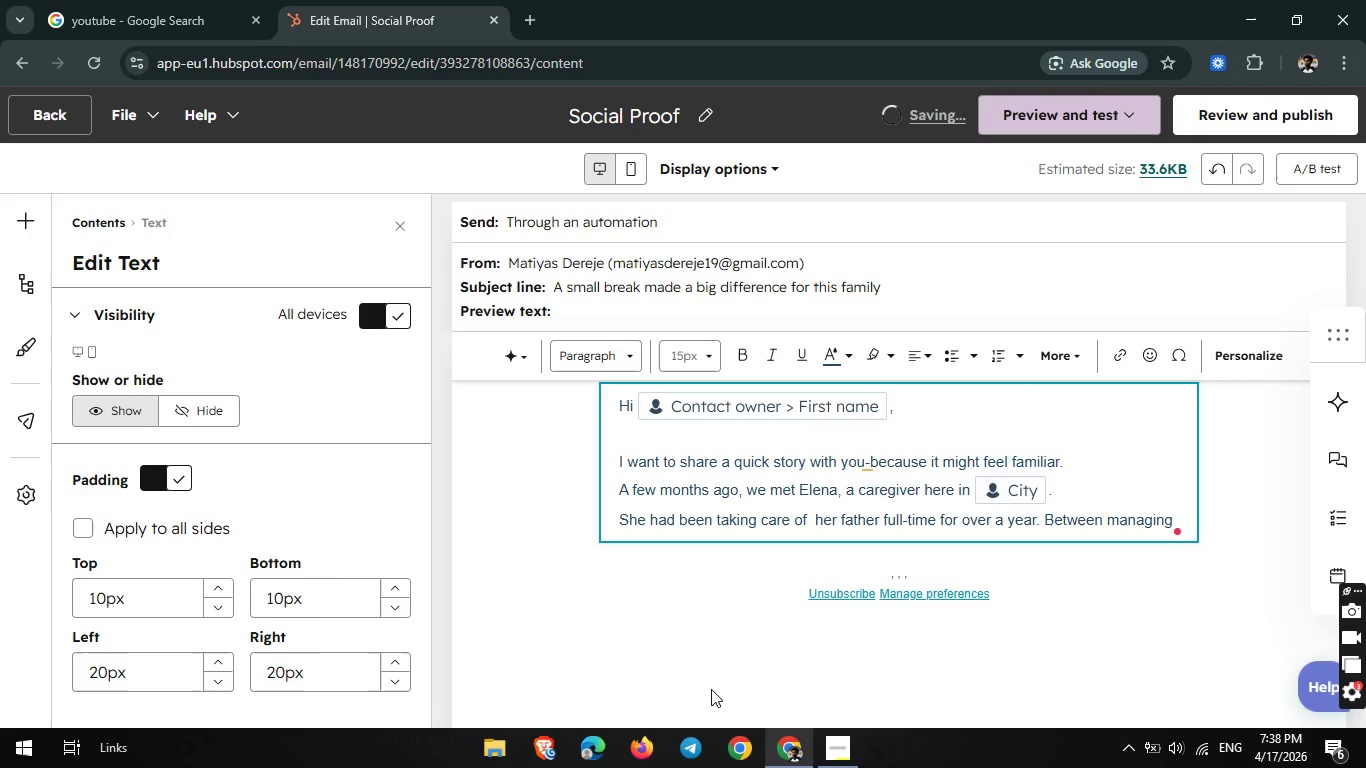 
wait(5.61)
 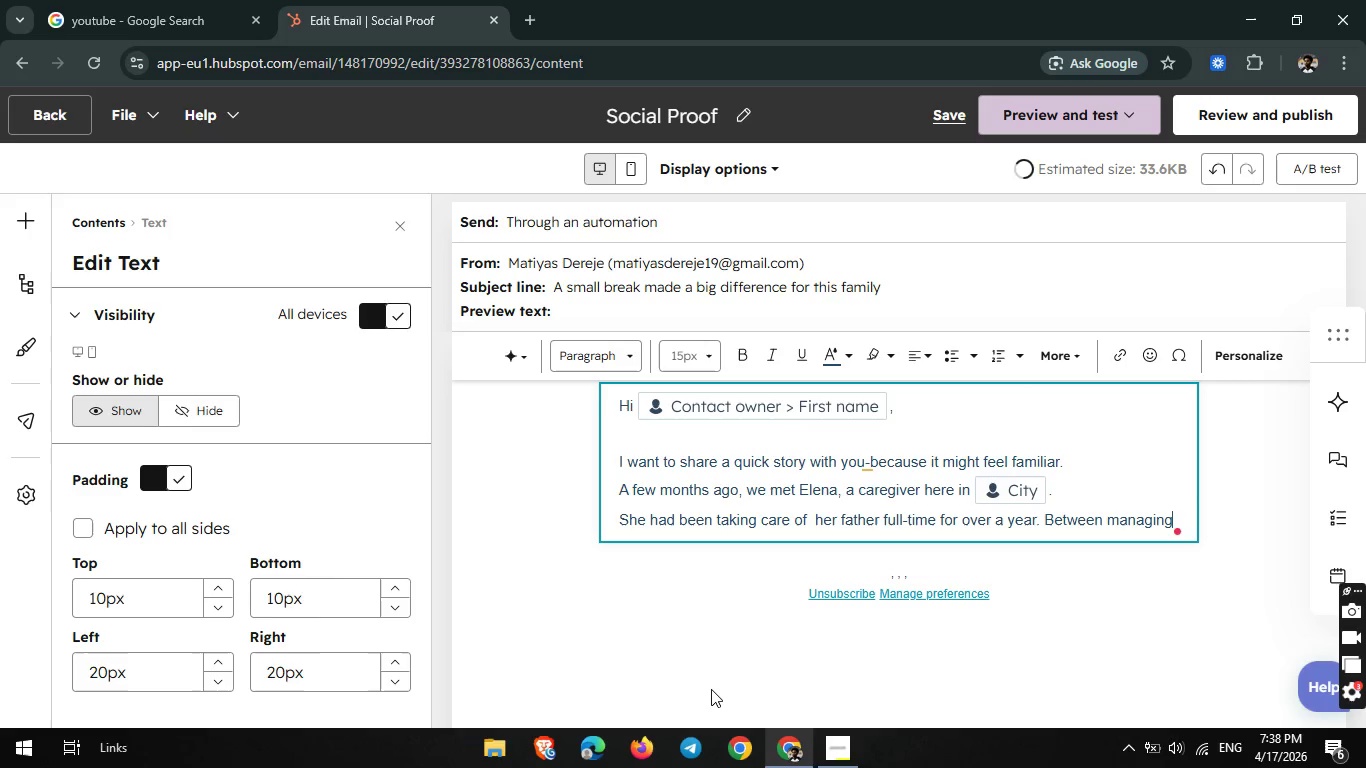 
key(Space)
 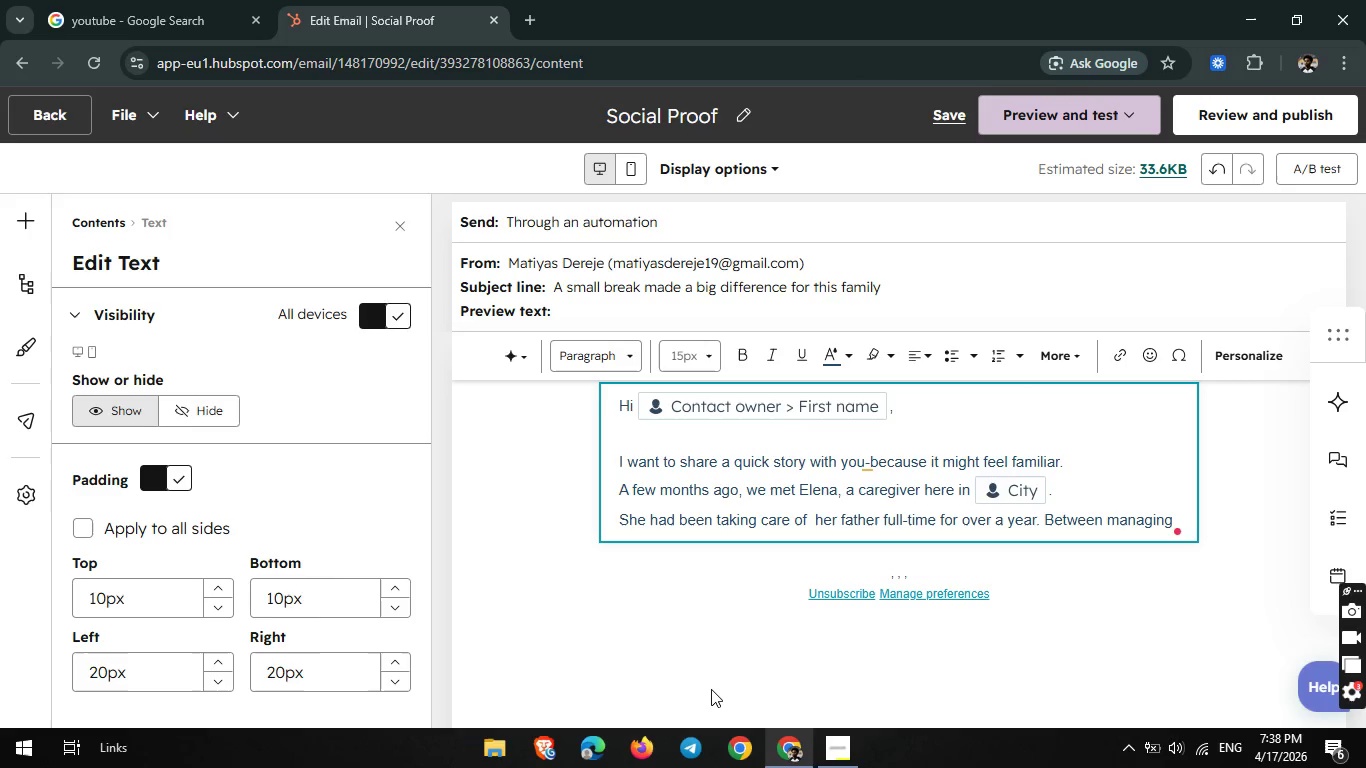 
type(His)
 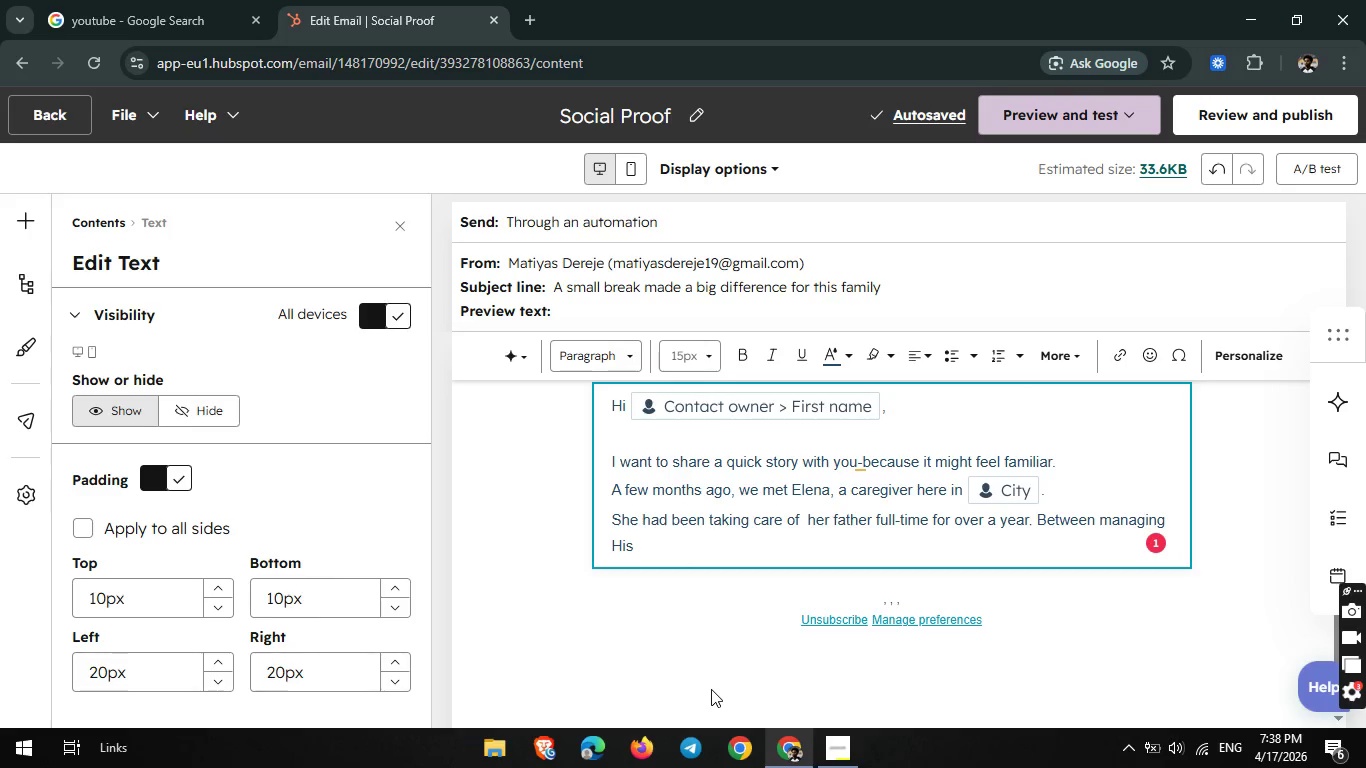 
wait(12.92)
 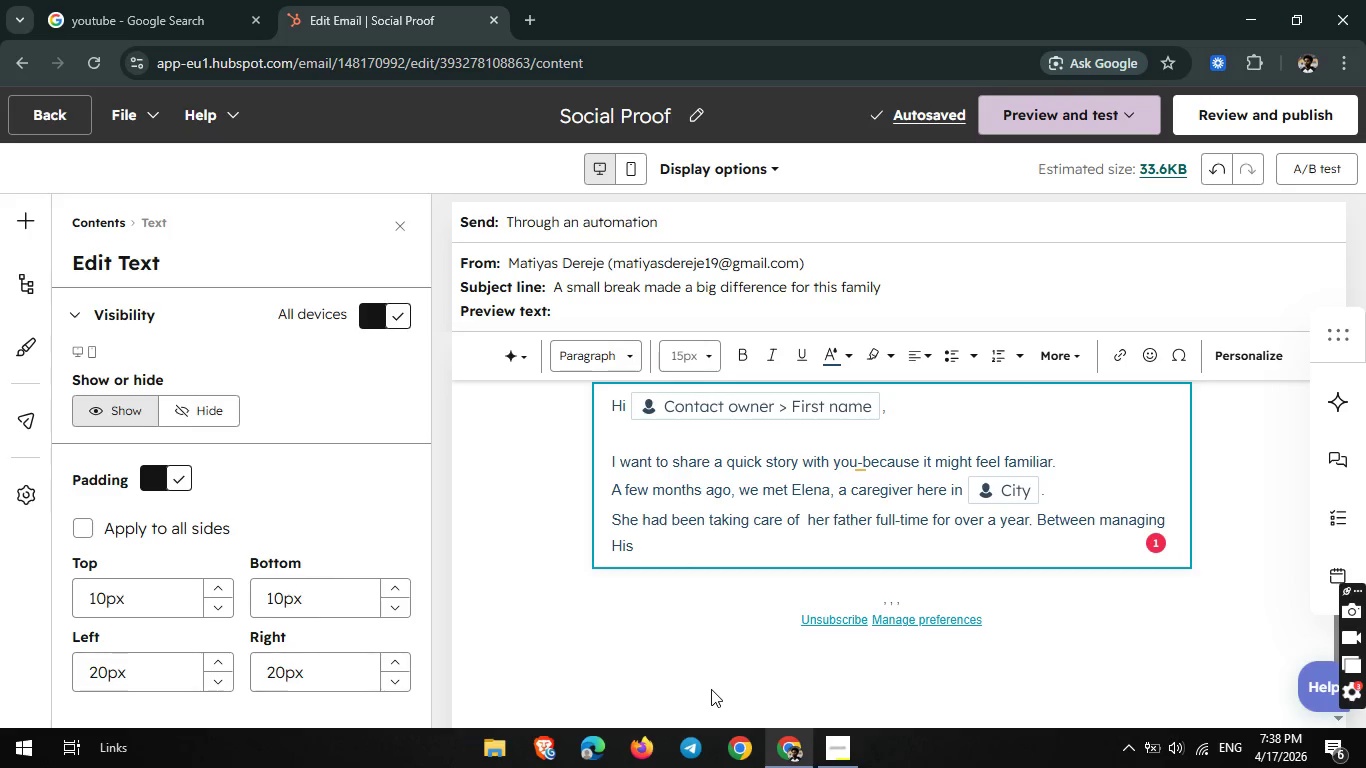 
key(Backspace)
key(Backspace)
key(Backspace)
type(his medications, helping with daily routines, )
 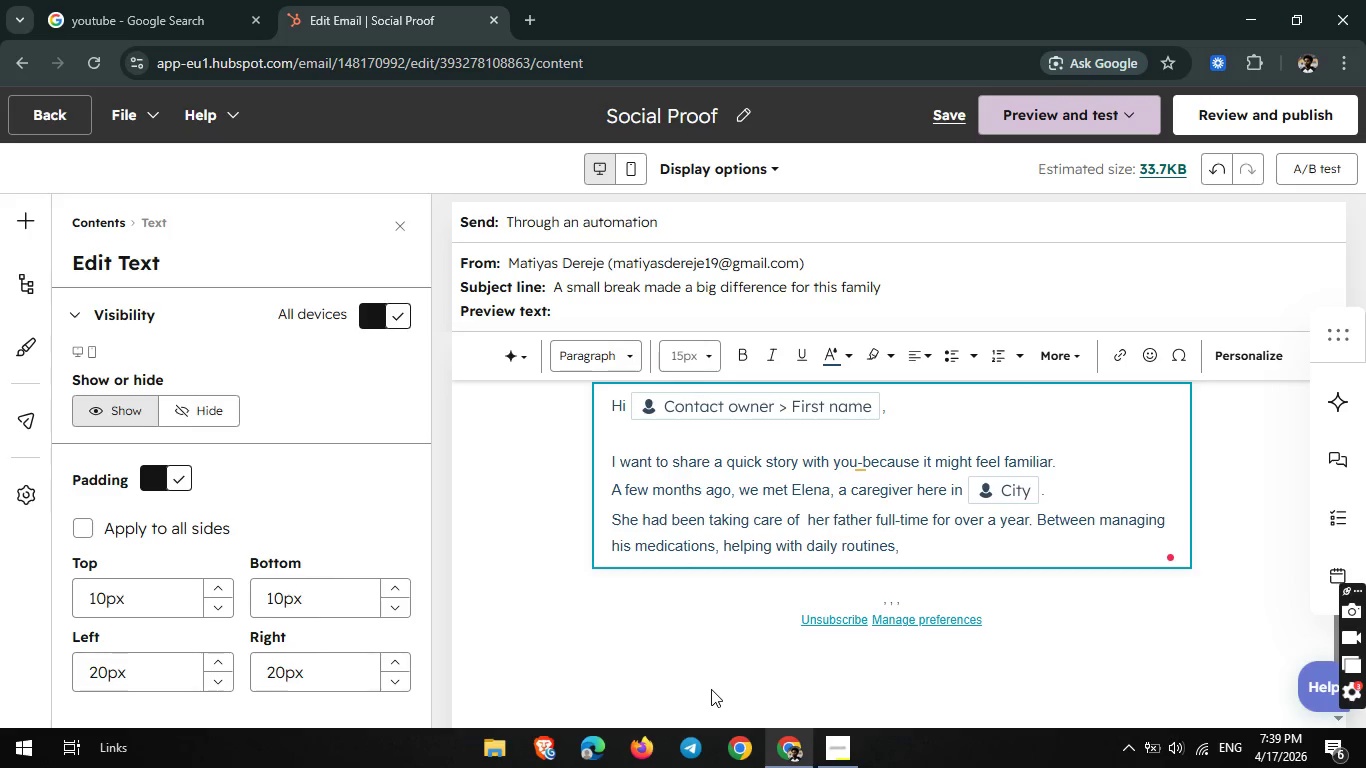 
type(and handling the household, her days were completely full.)
 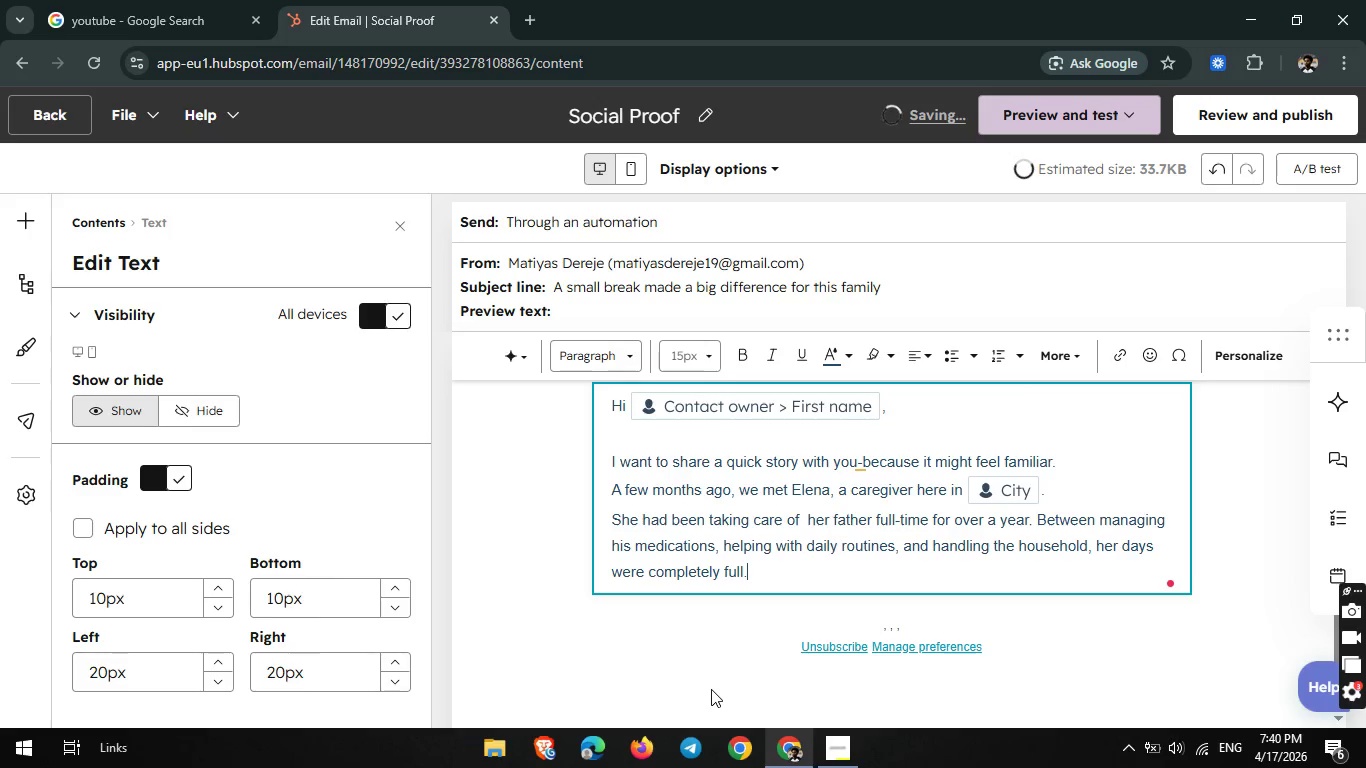 
key(Enter)
 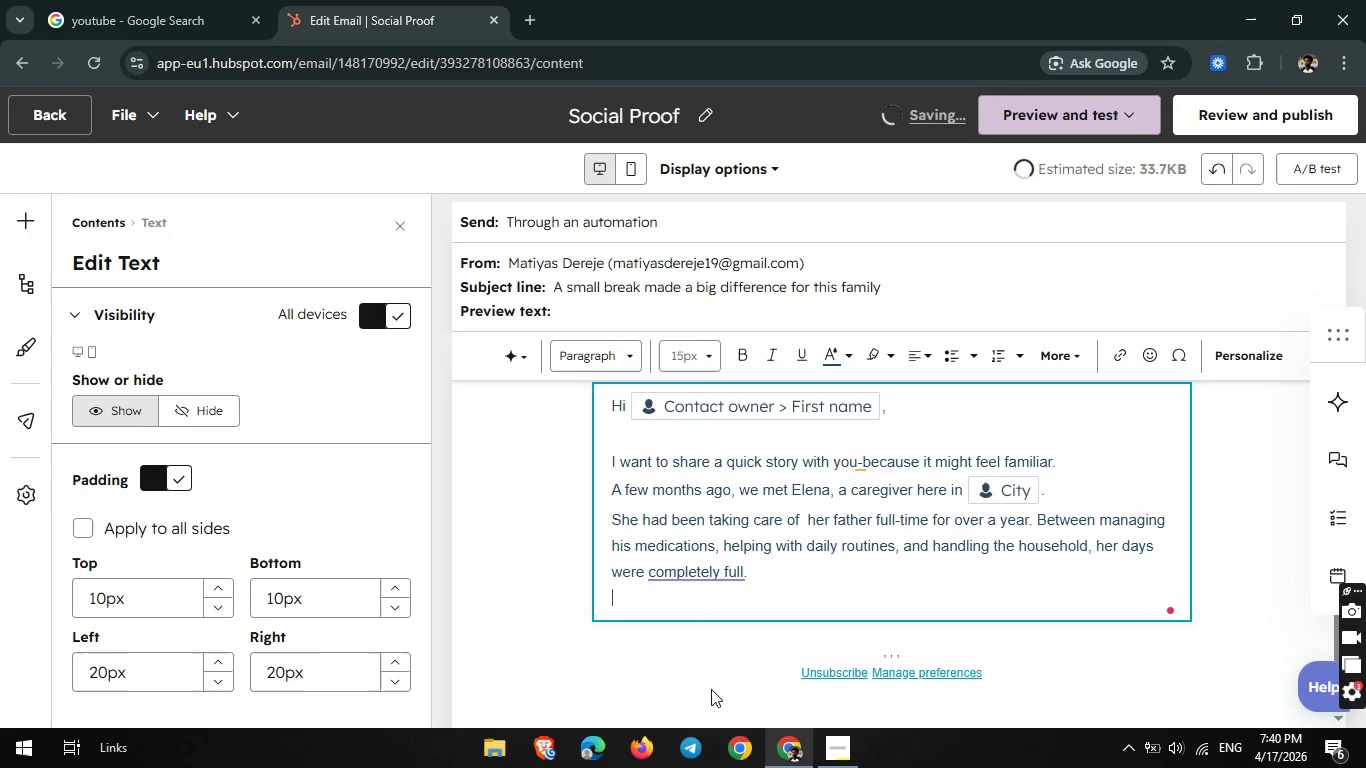 
key(Enter)
 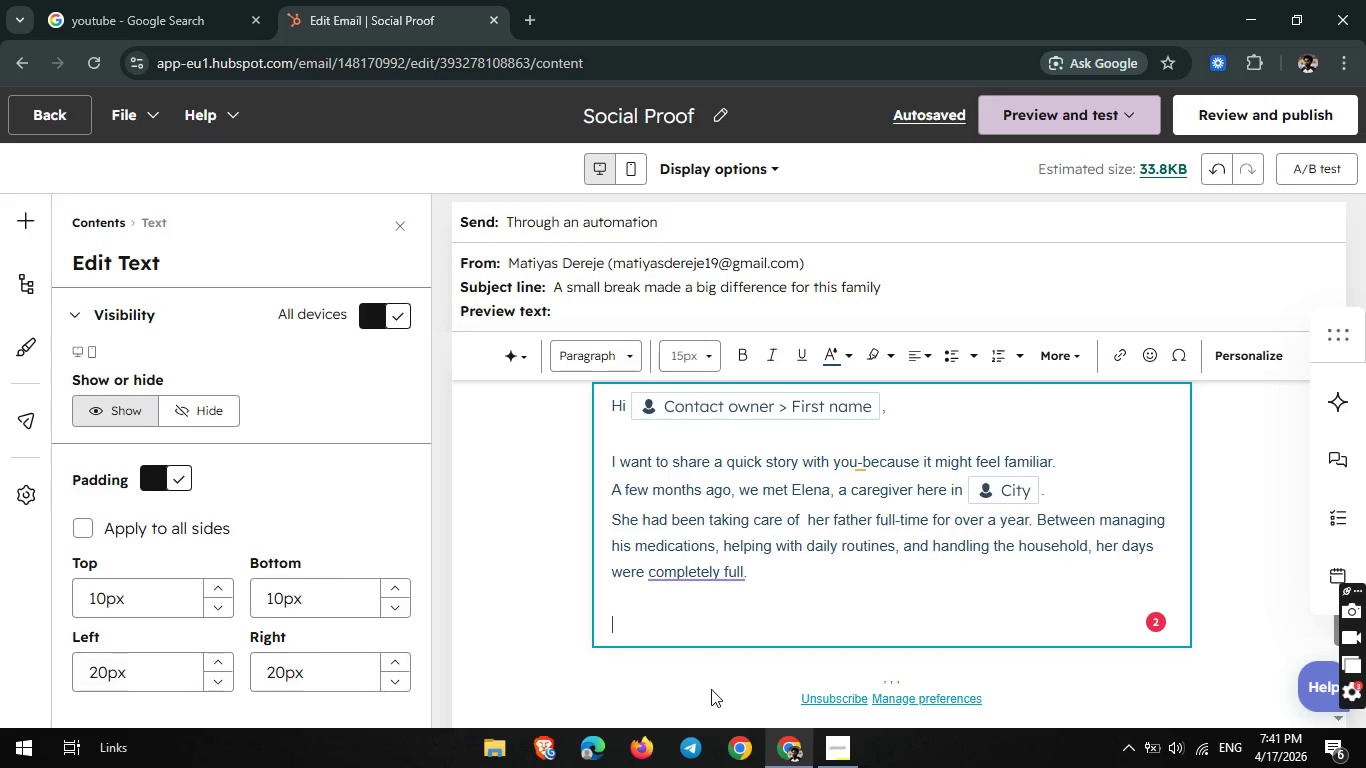 
wait(63.94)
 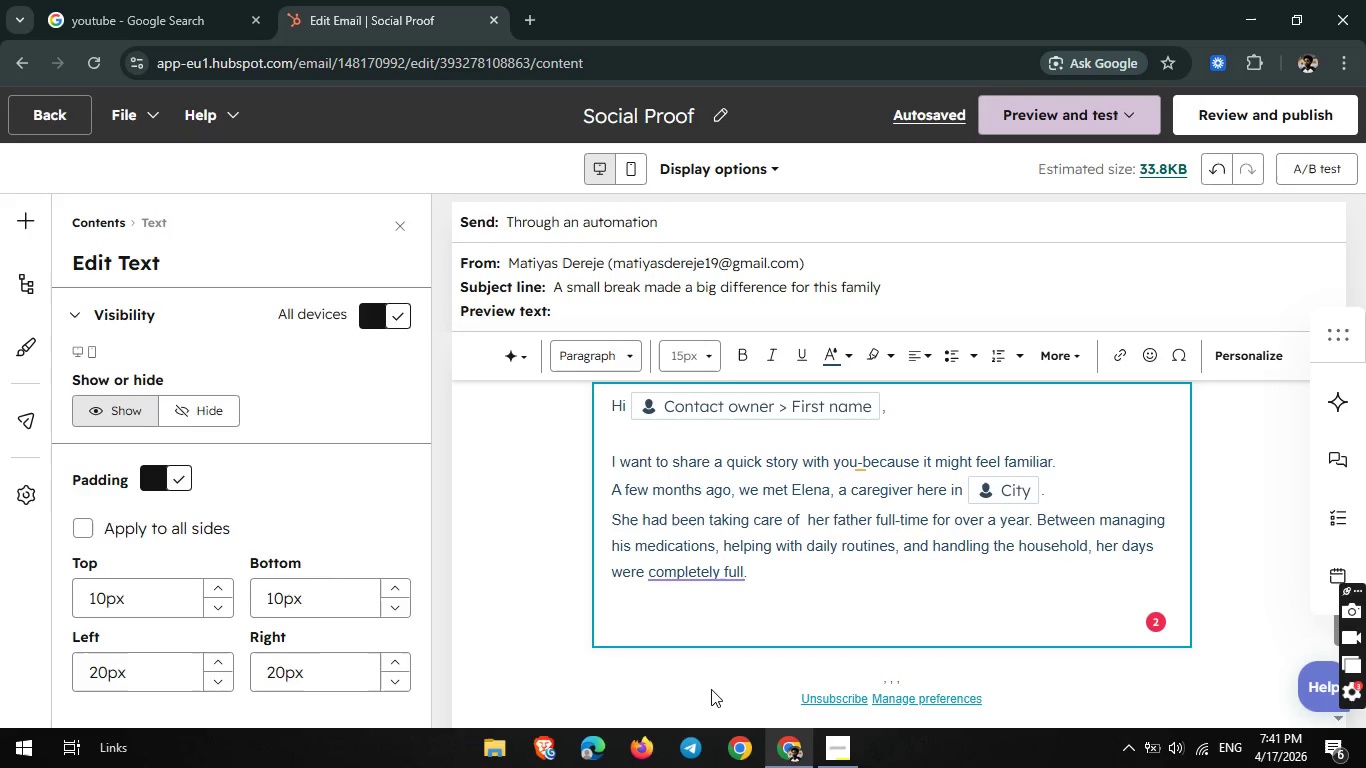 
type(When we first spoke, she said something that)
 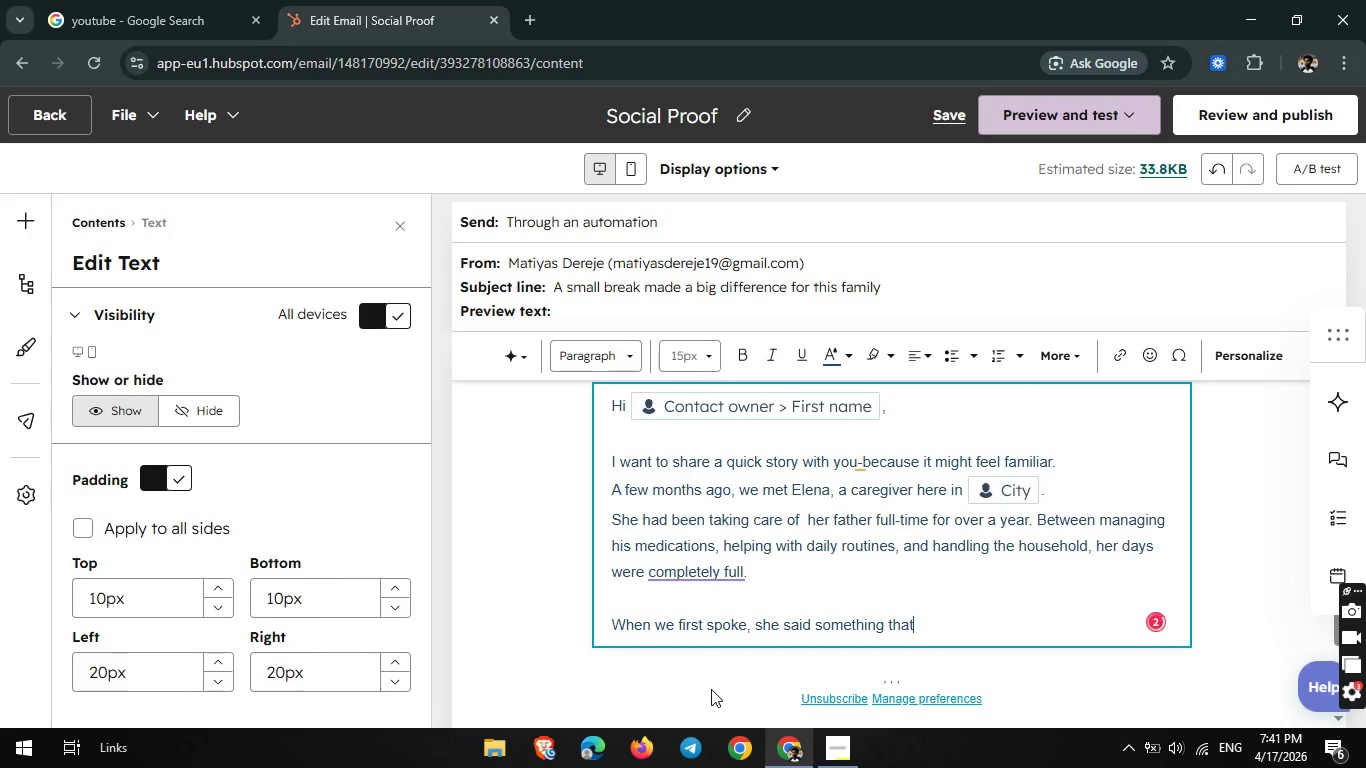 
type( stuck)
 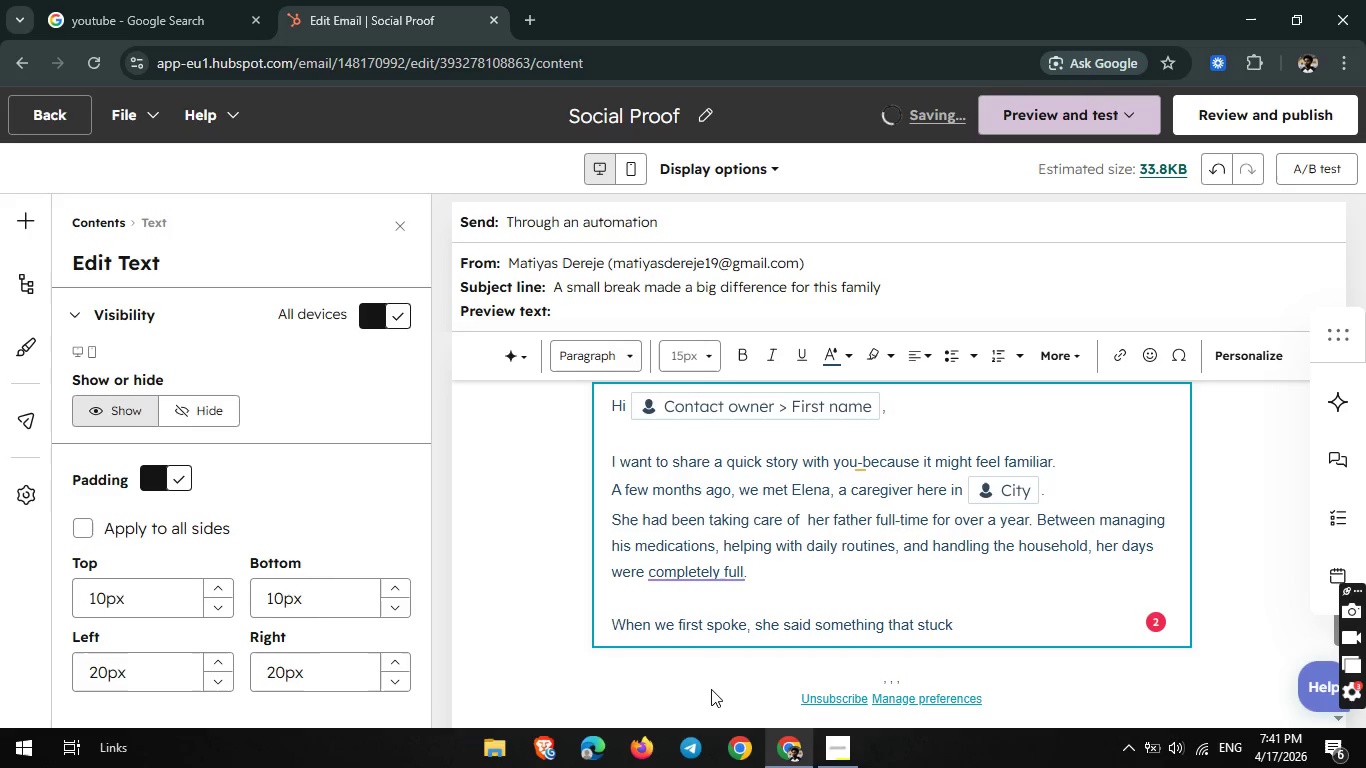 
wait(5.06)
 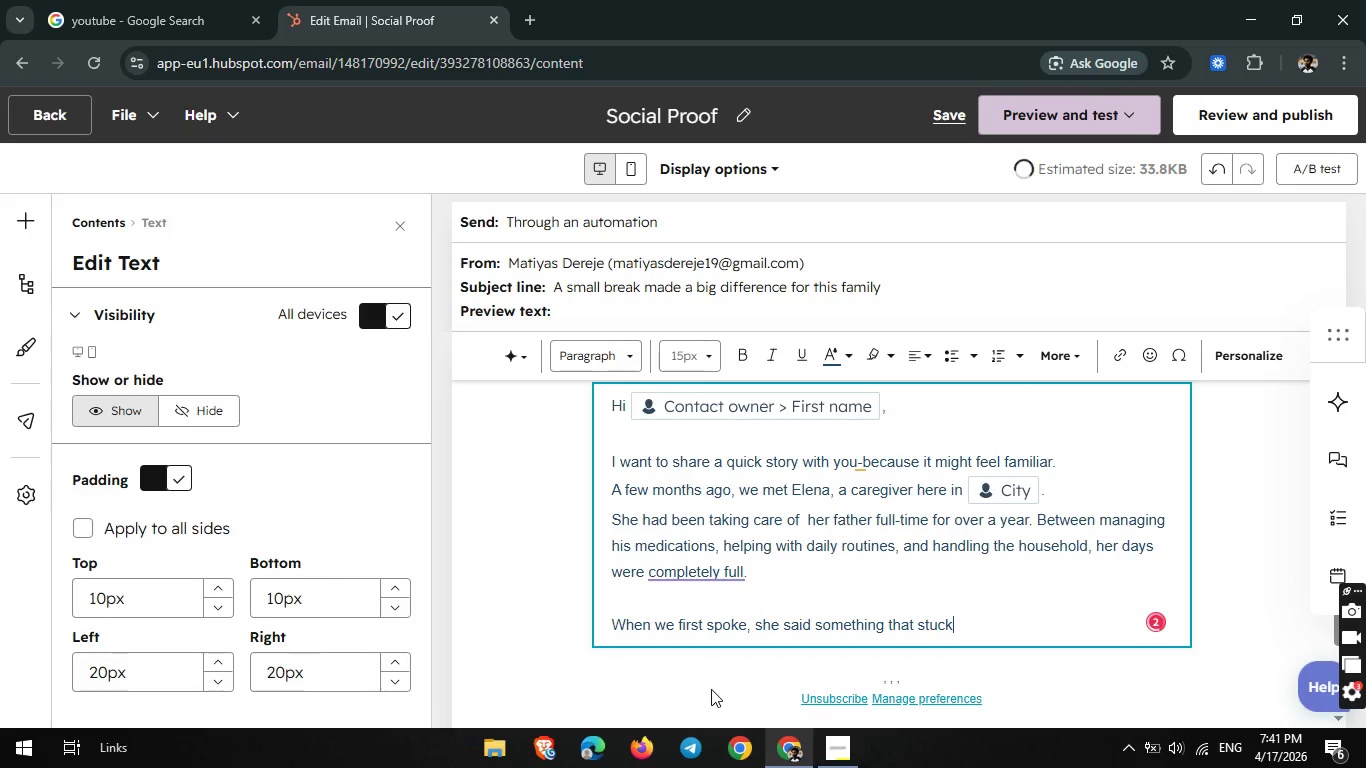 
type( with us:)
 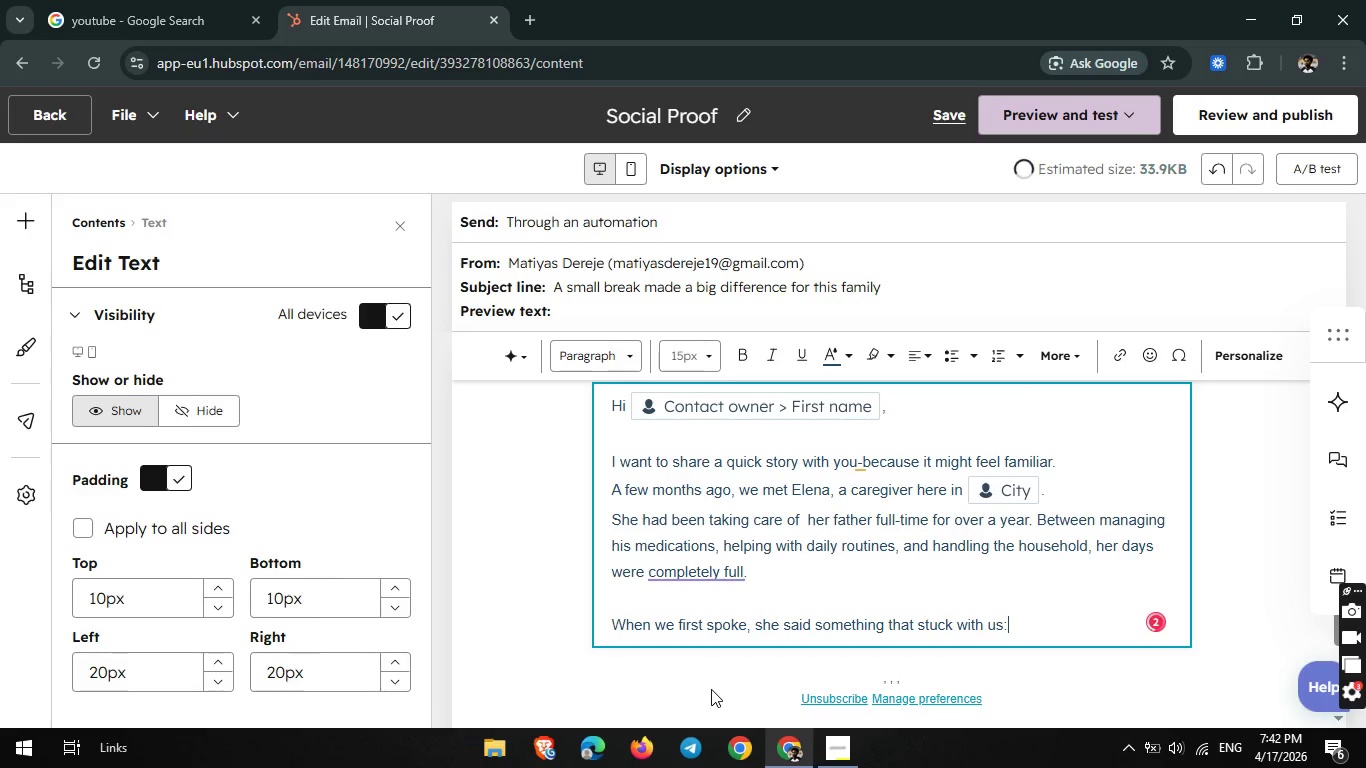 
key(Enter)
 